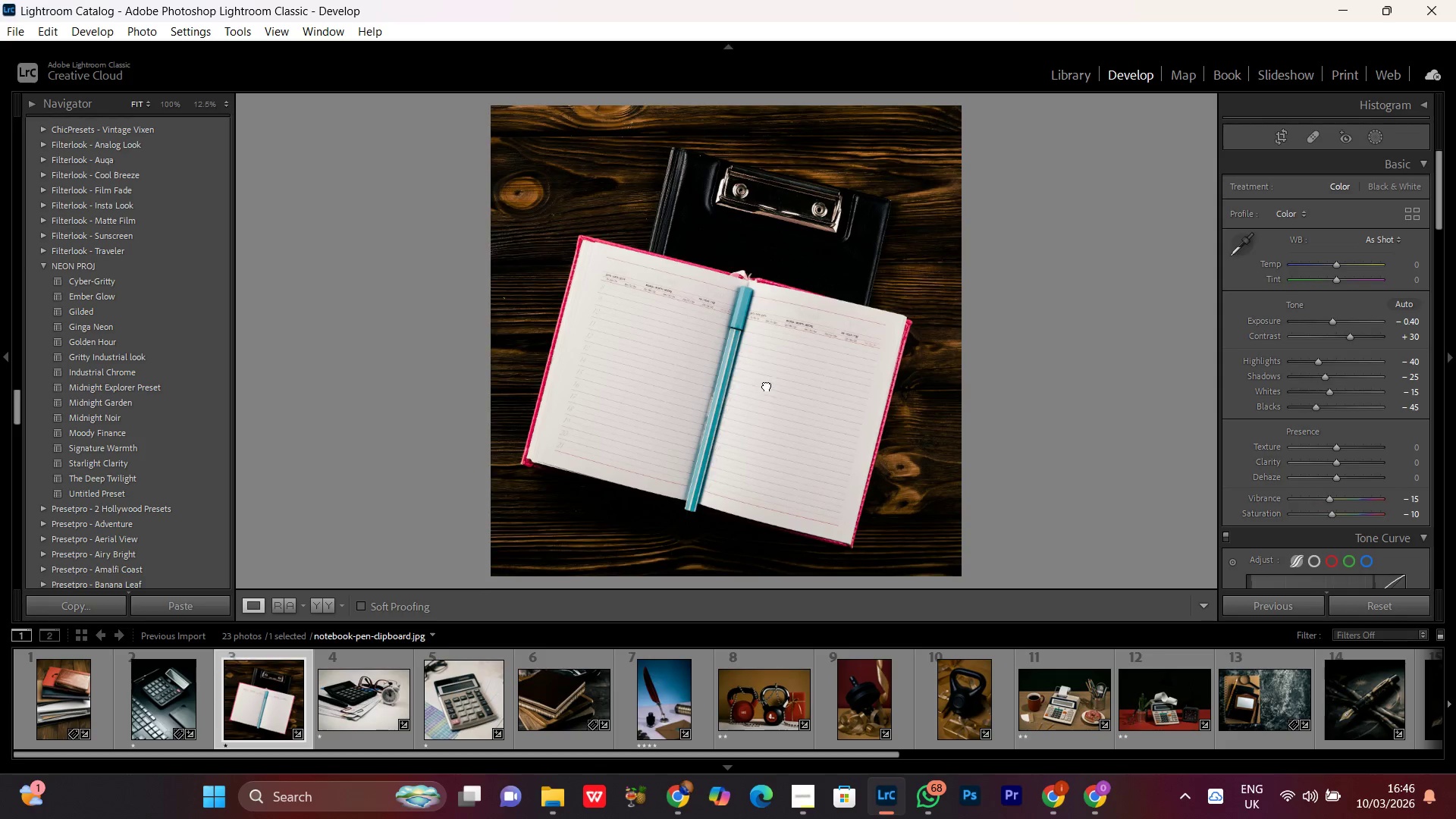 
double_click([767, 385])
 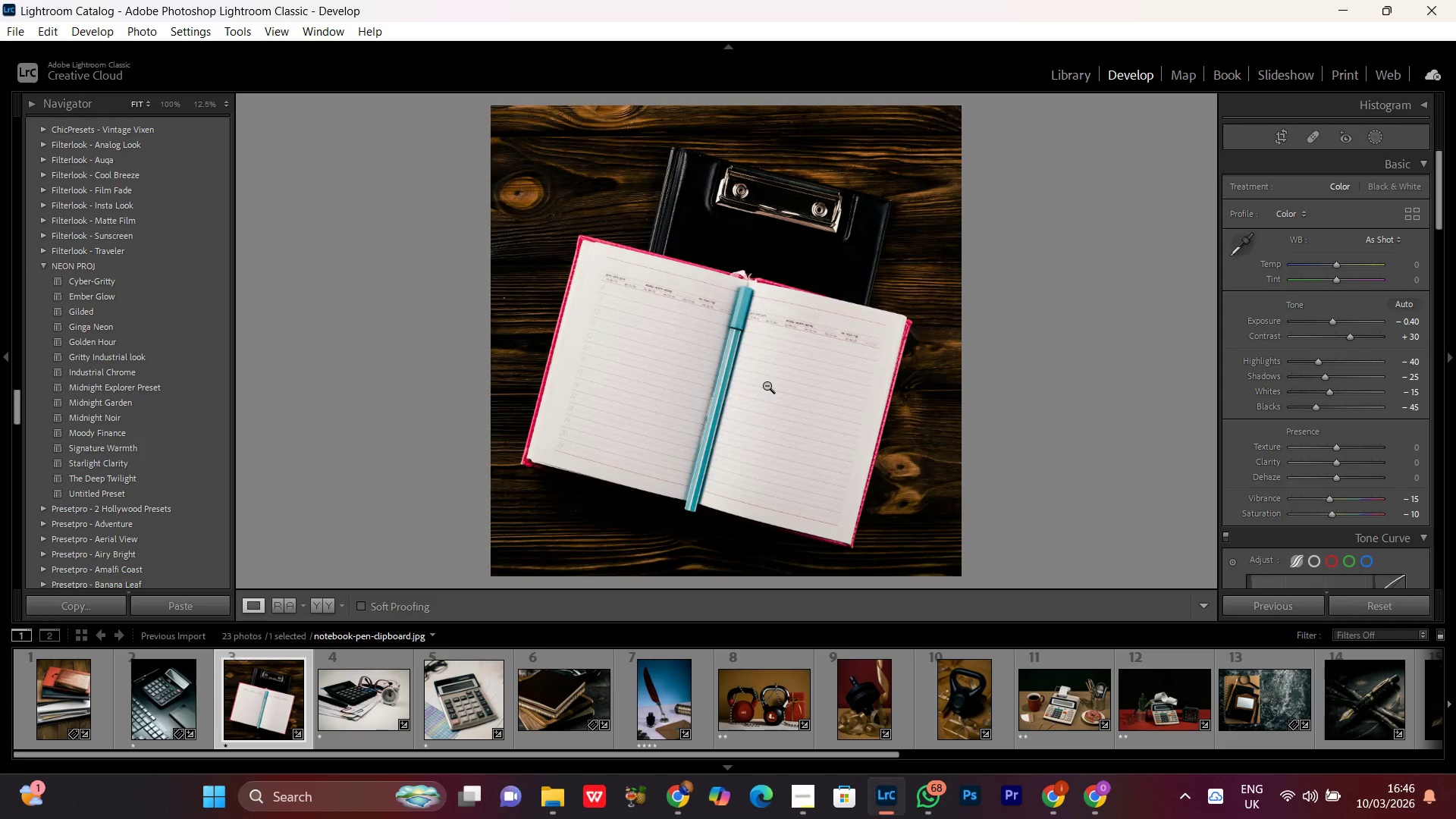 
triple_click([767, 385])
 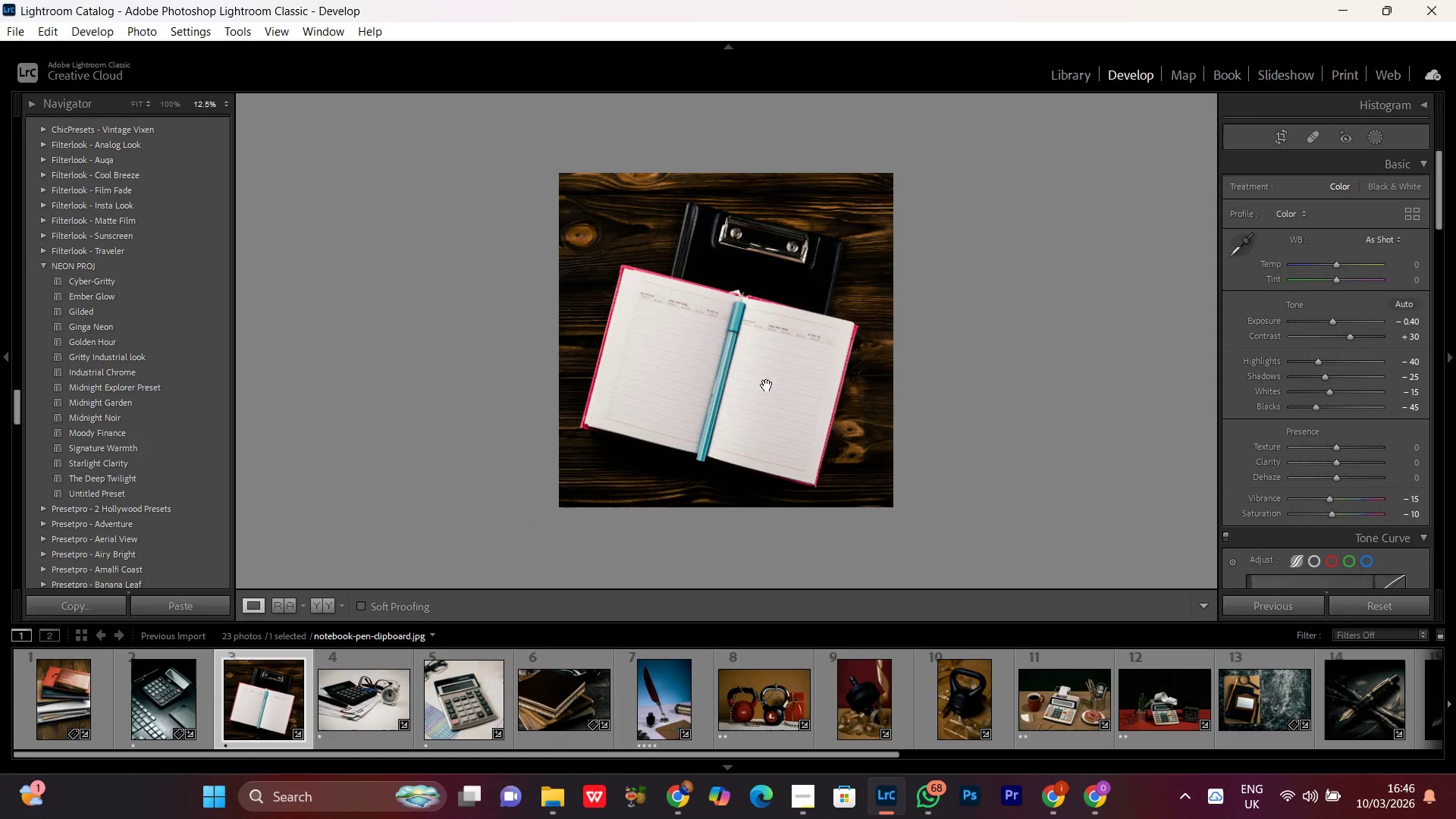 
triple_click([767, 385])
 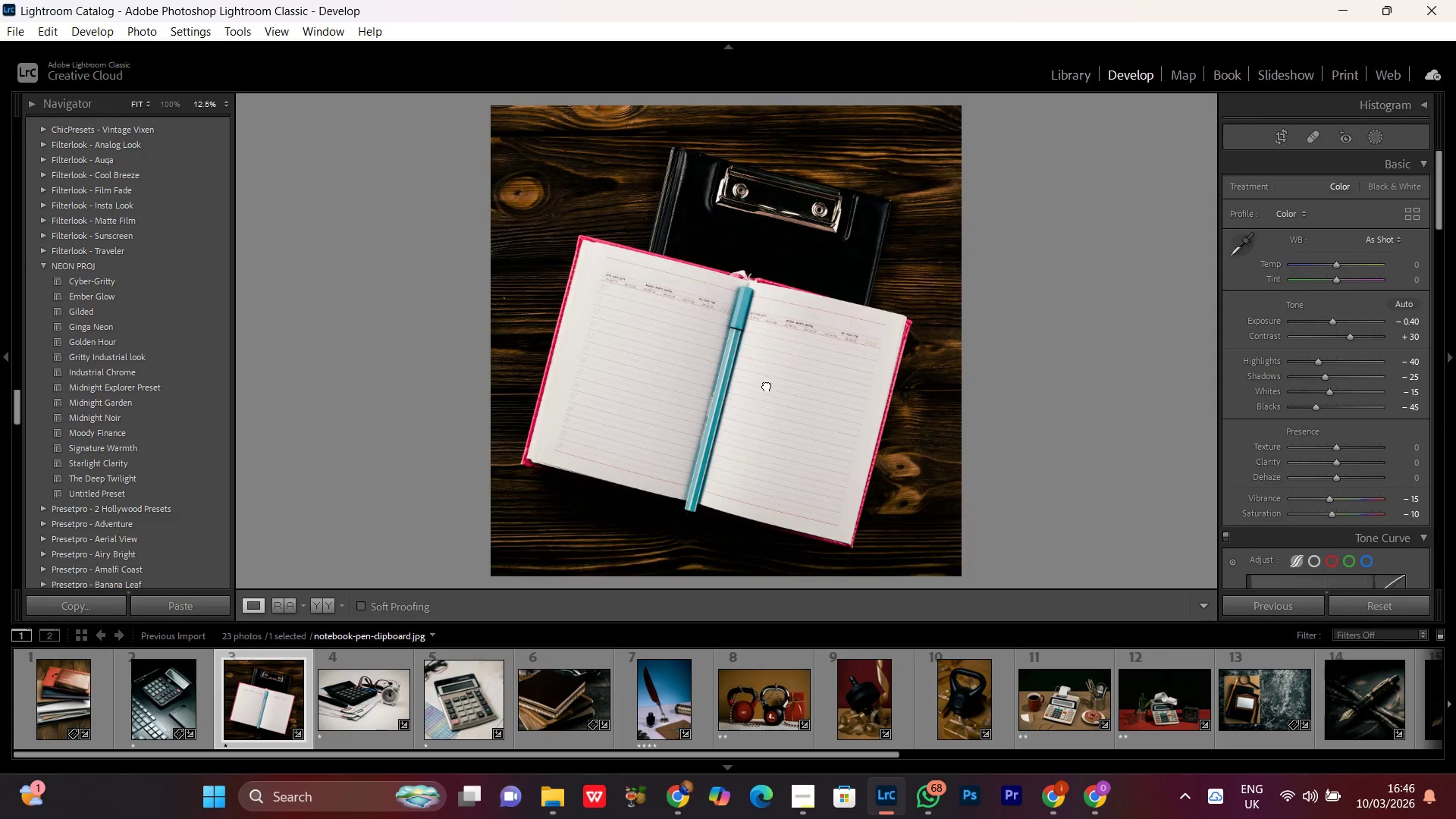 
double_click([767, 385])
 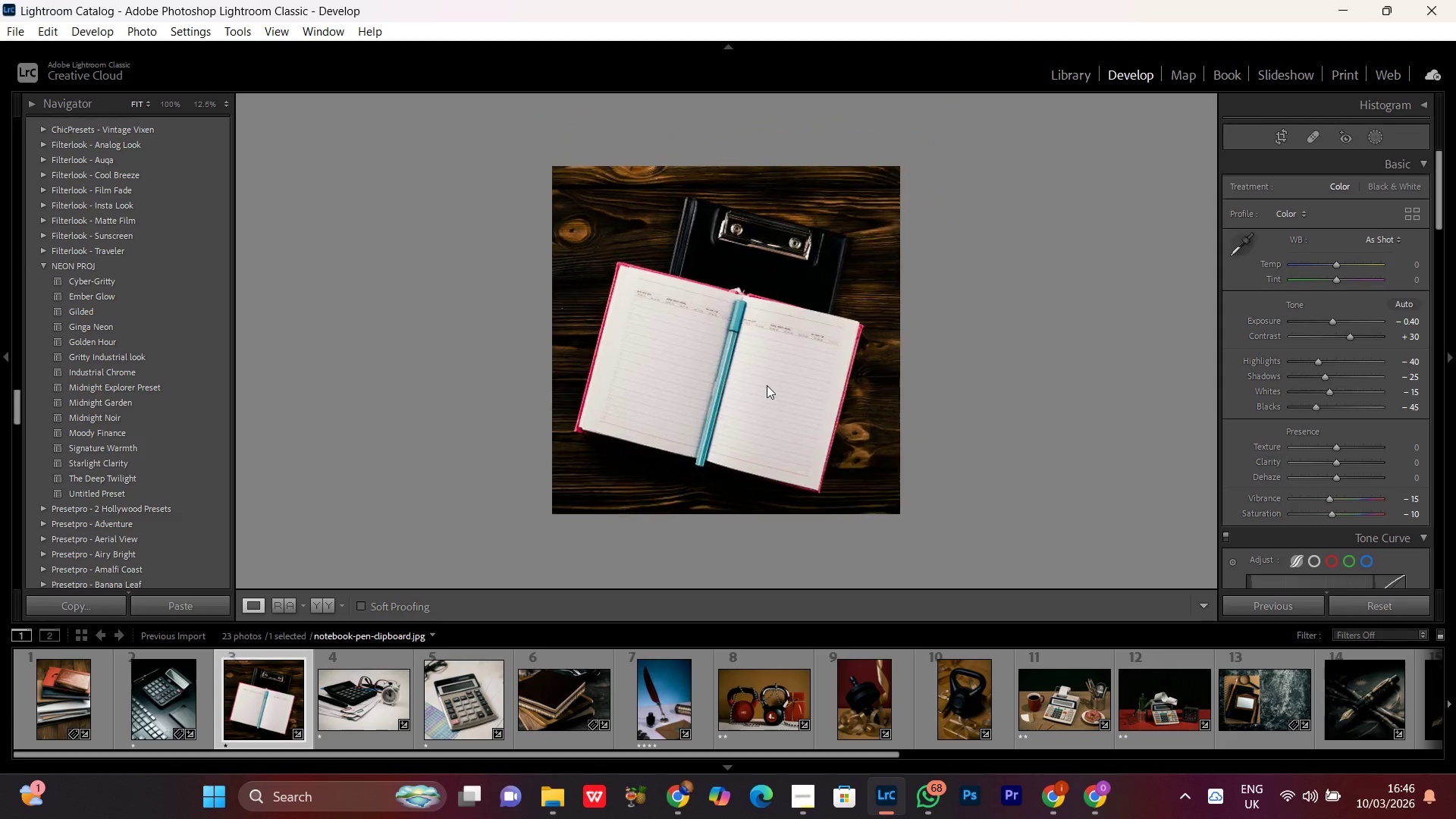 
triple_click([767, 385])
 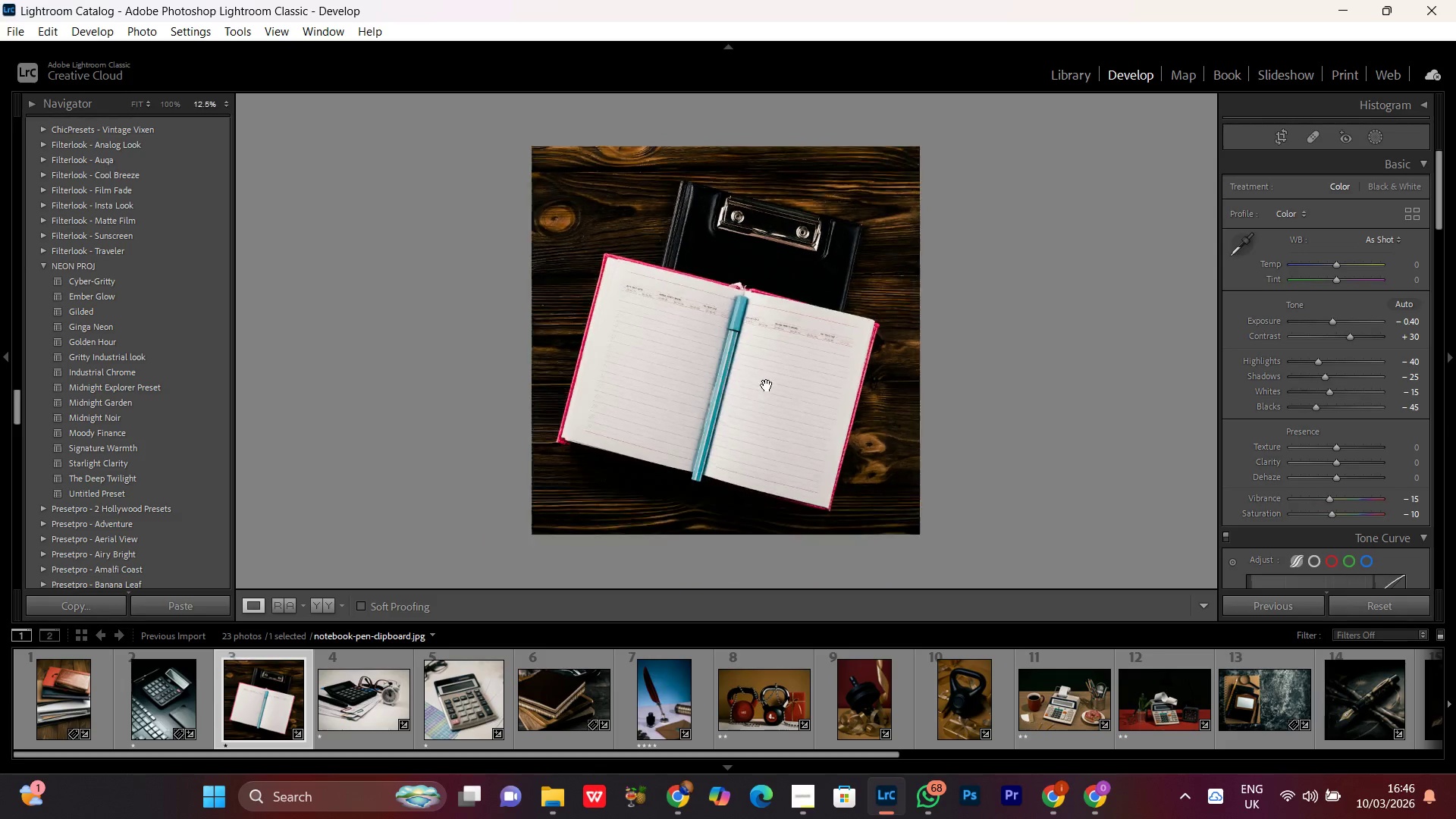 
triple_click([767, 385])
 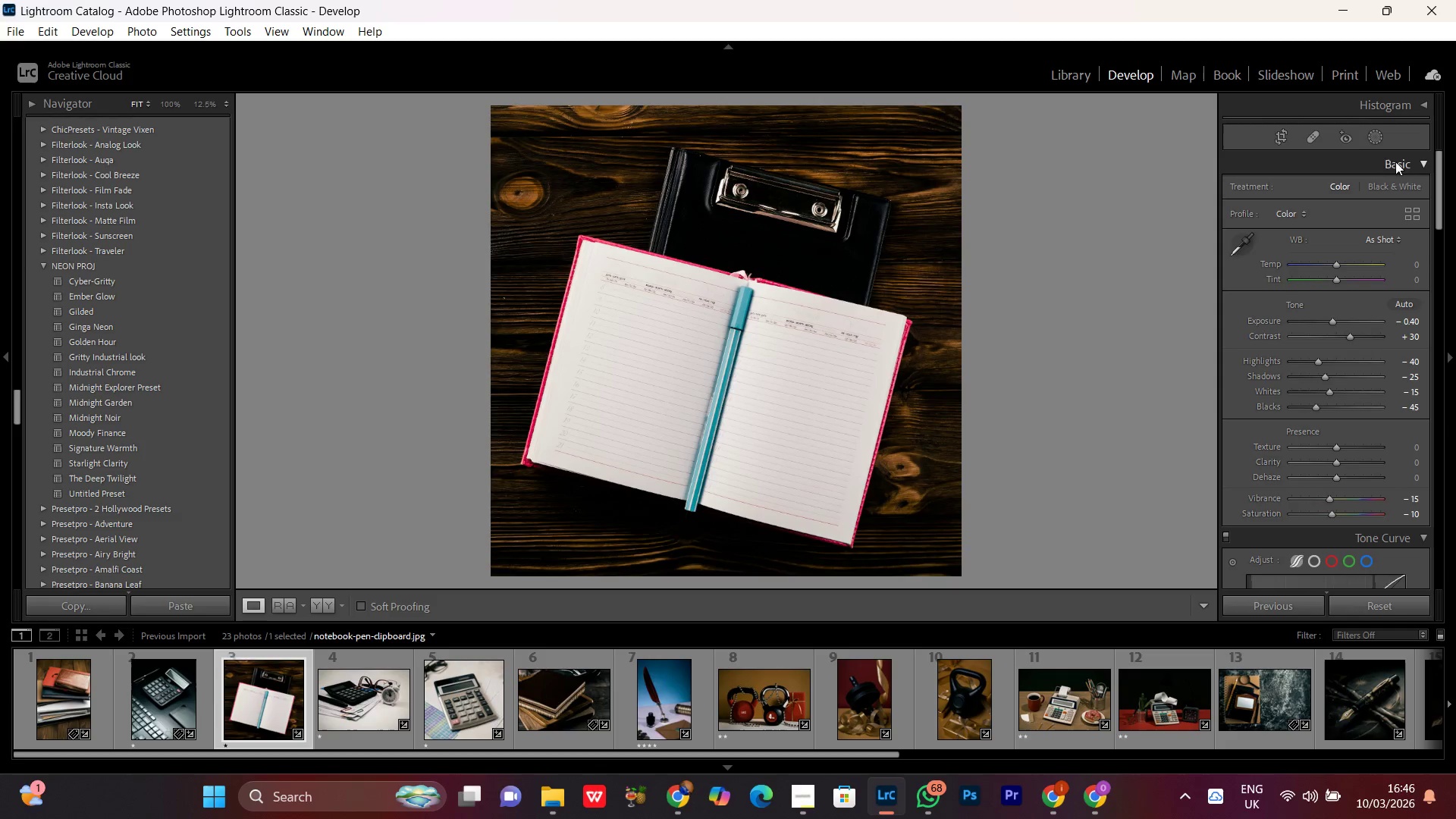 
left_click([1370, 147])
 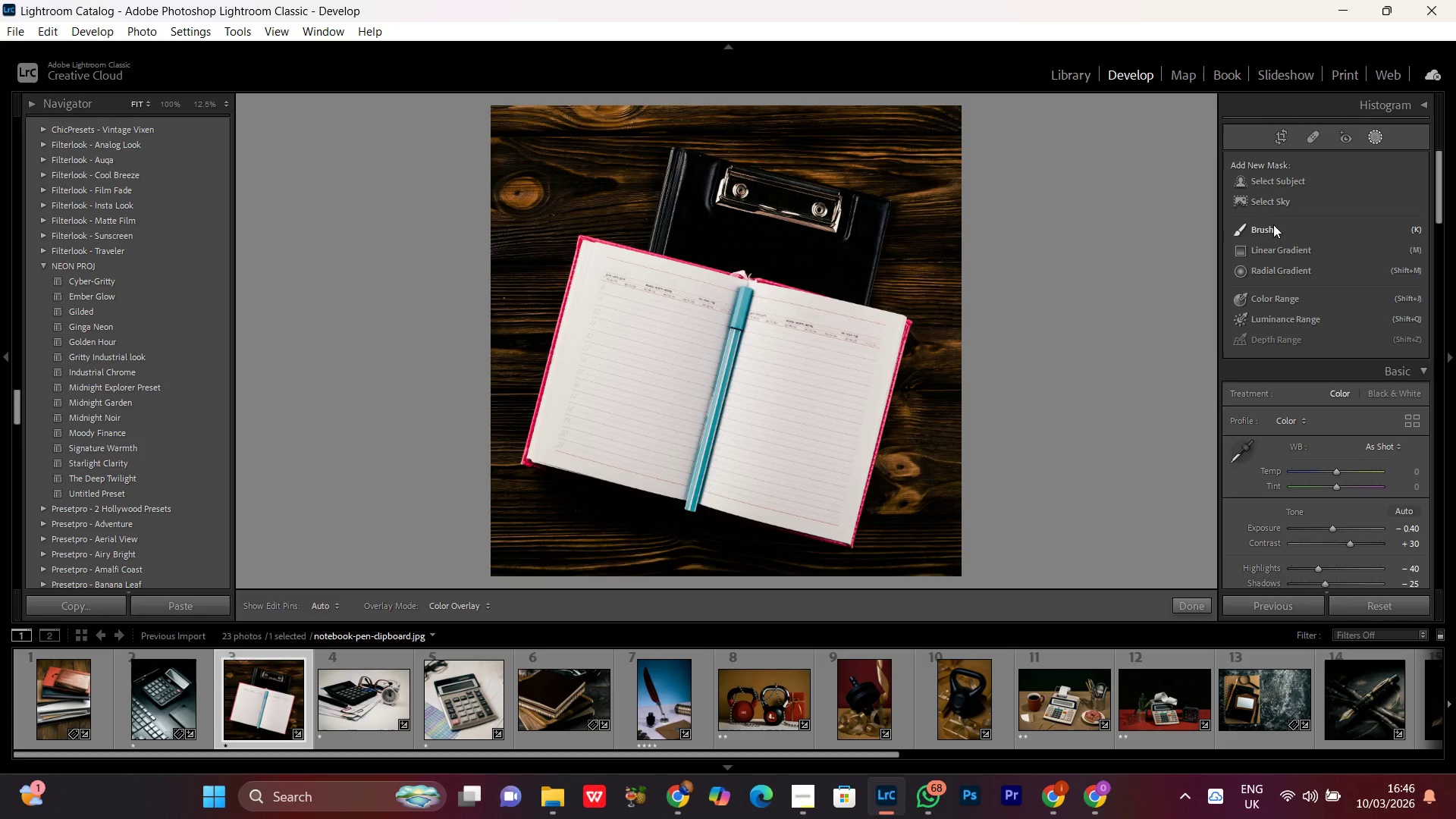 
mouse_move([1279, 174])
 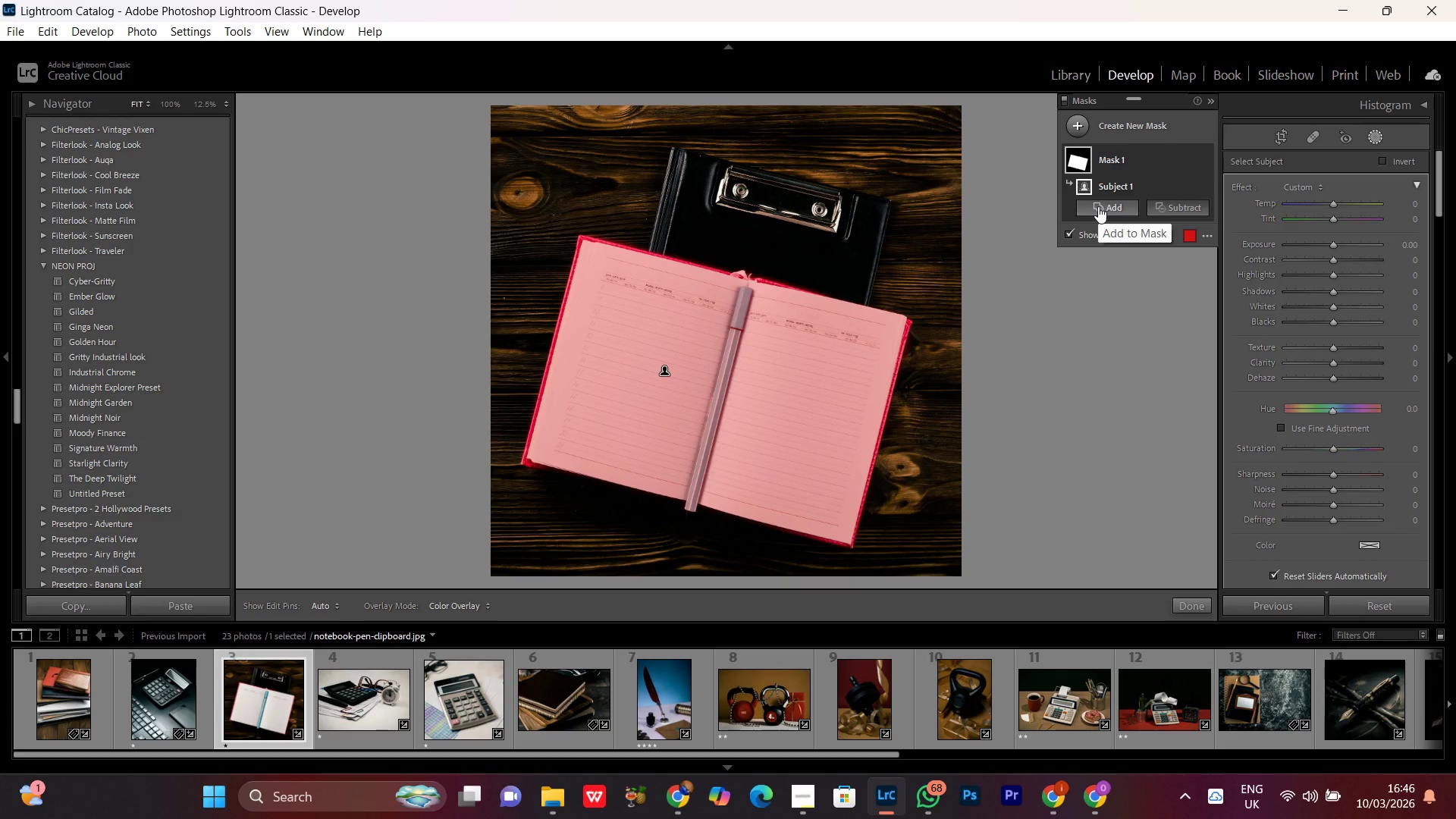 
wait(18.48)
 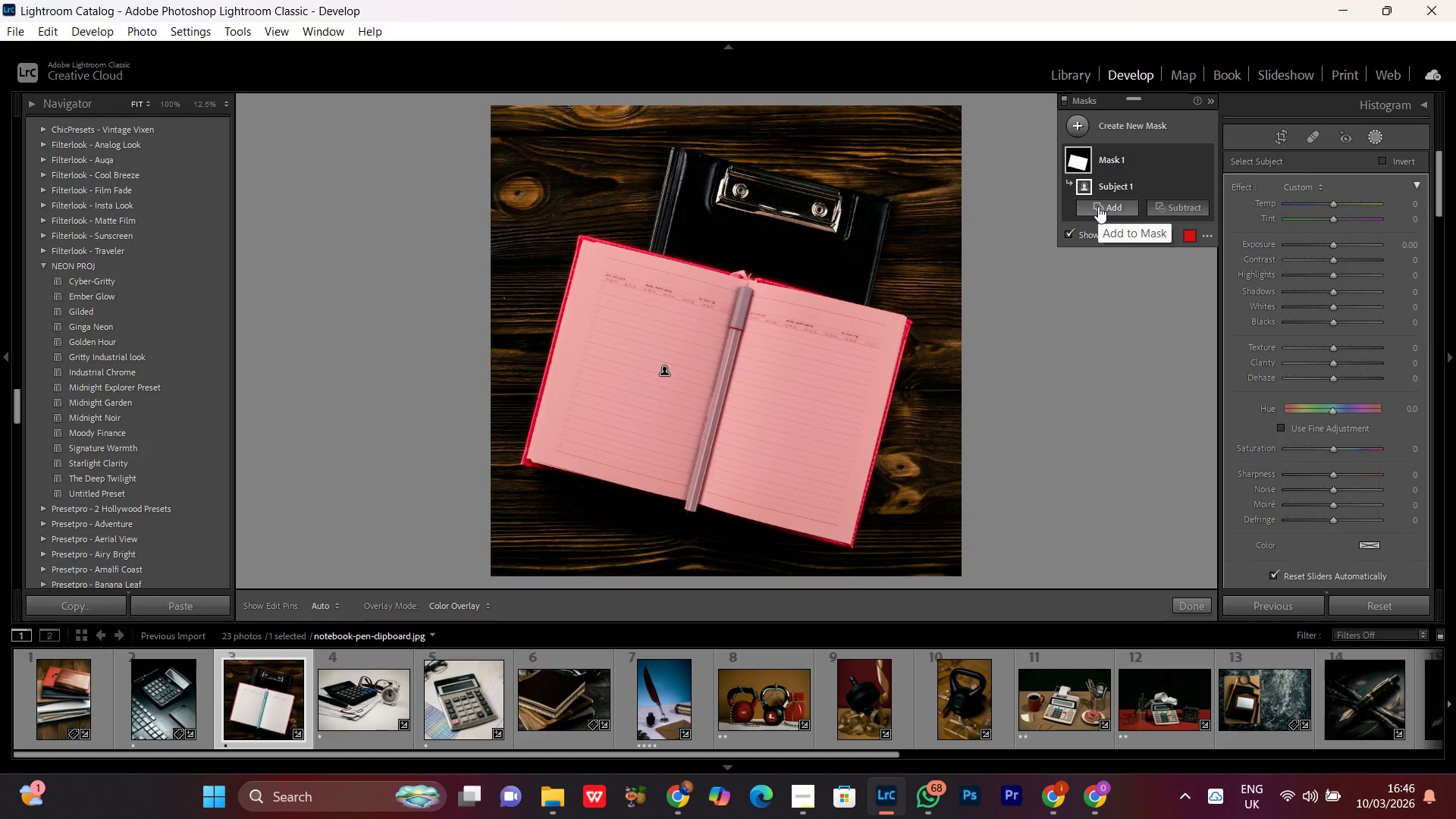 
left_click([1098, 206])
 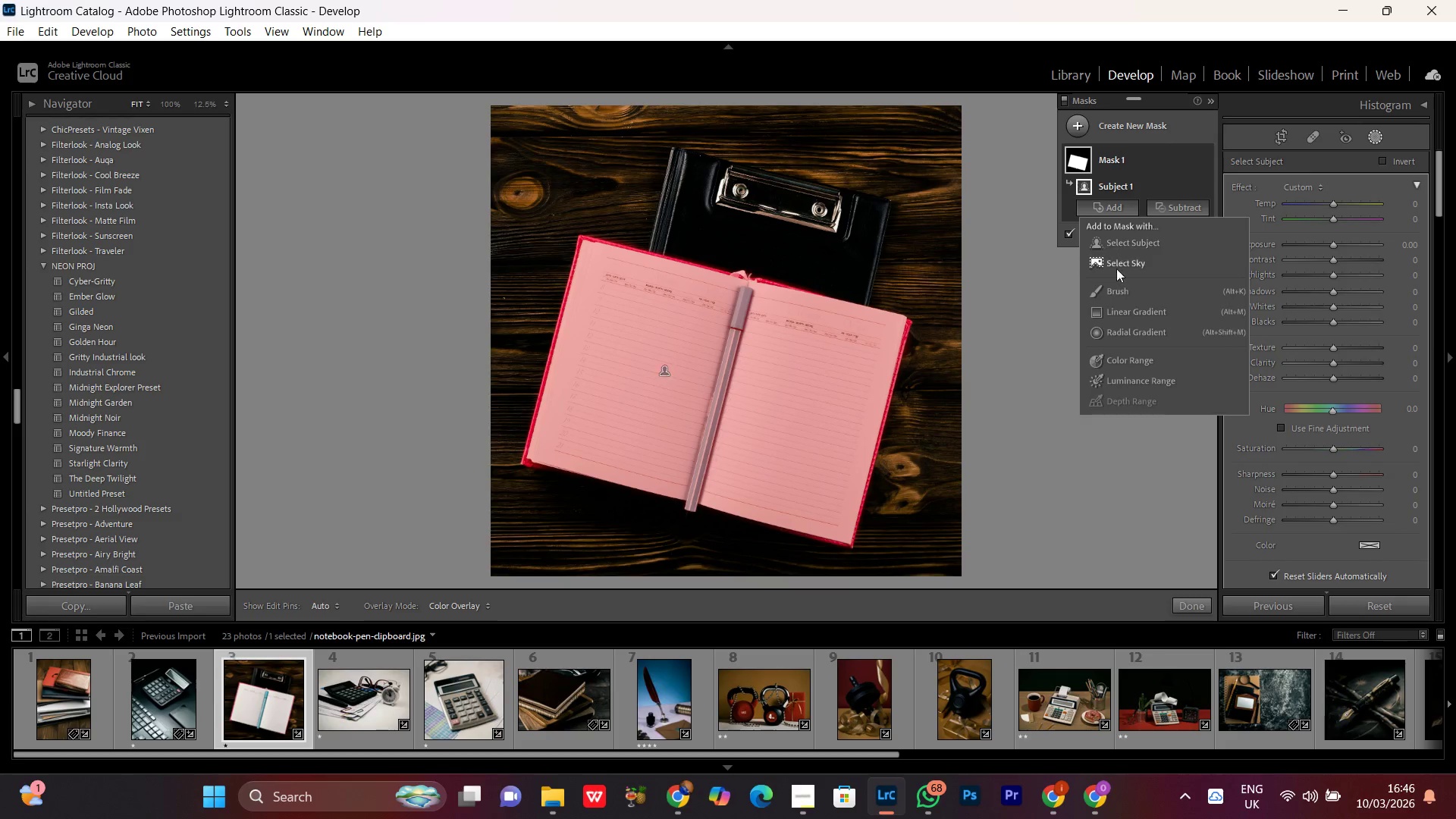 
left_click([1109, 295])
 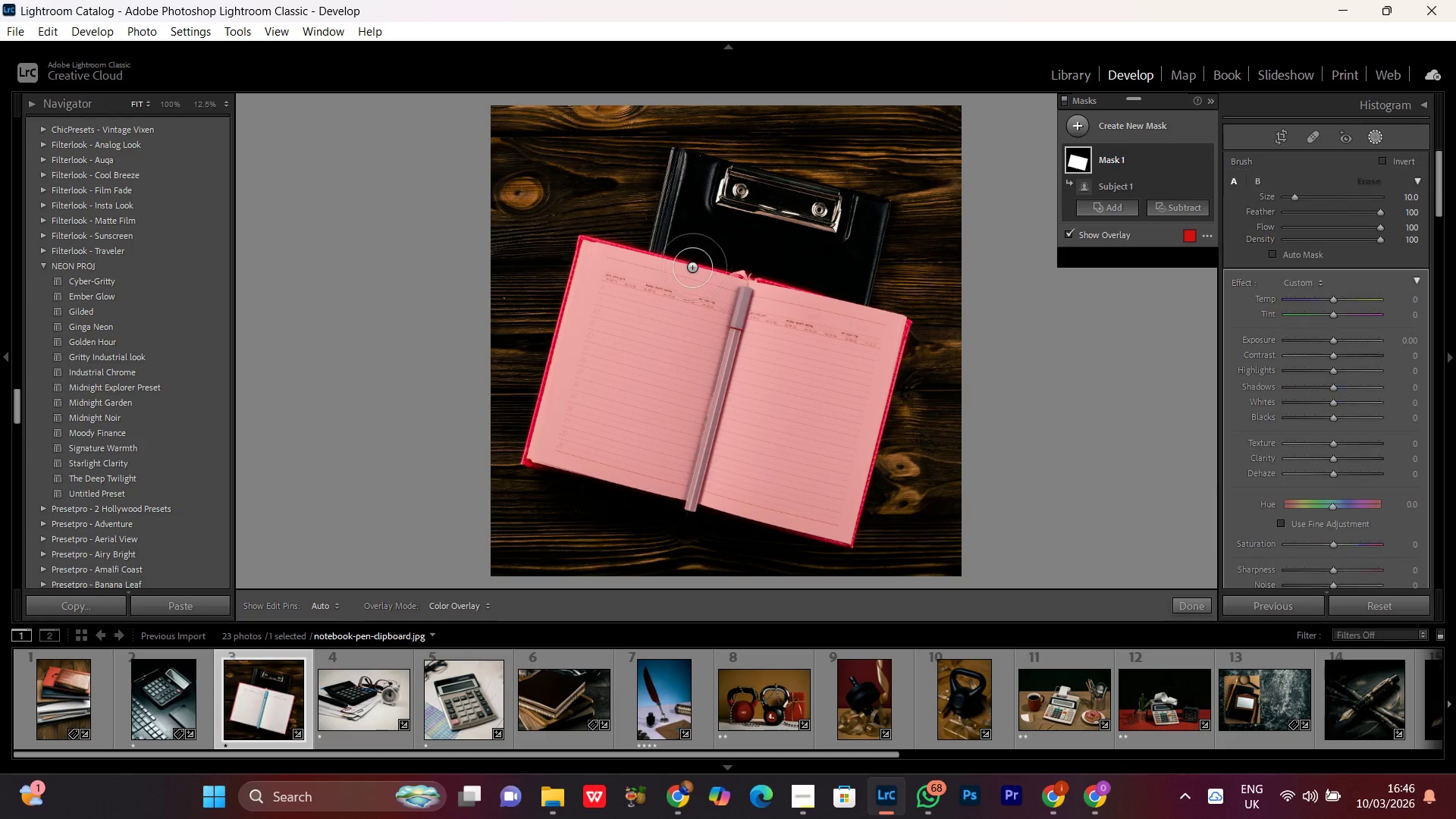 
left_click_drag(start_coordinate=[678, 285], to_coordinate=[817, 274])
 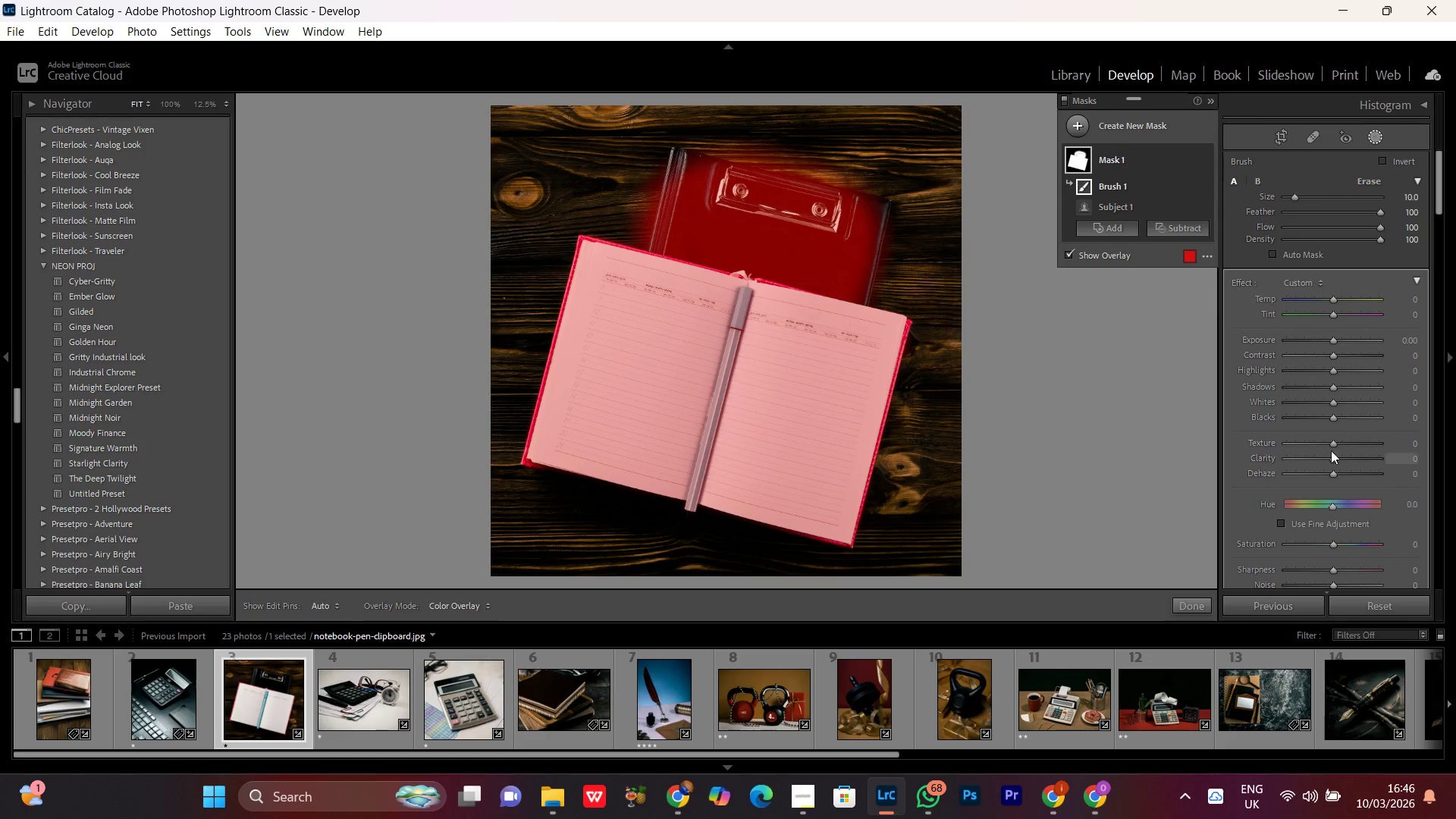 
left_click_drag(start_coordinate=[1340, 443], to_coordinate=[1349, 441])
 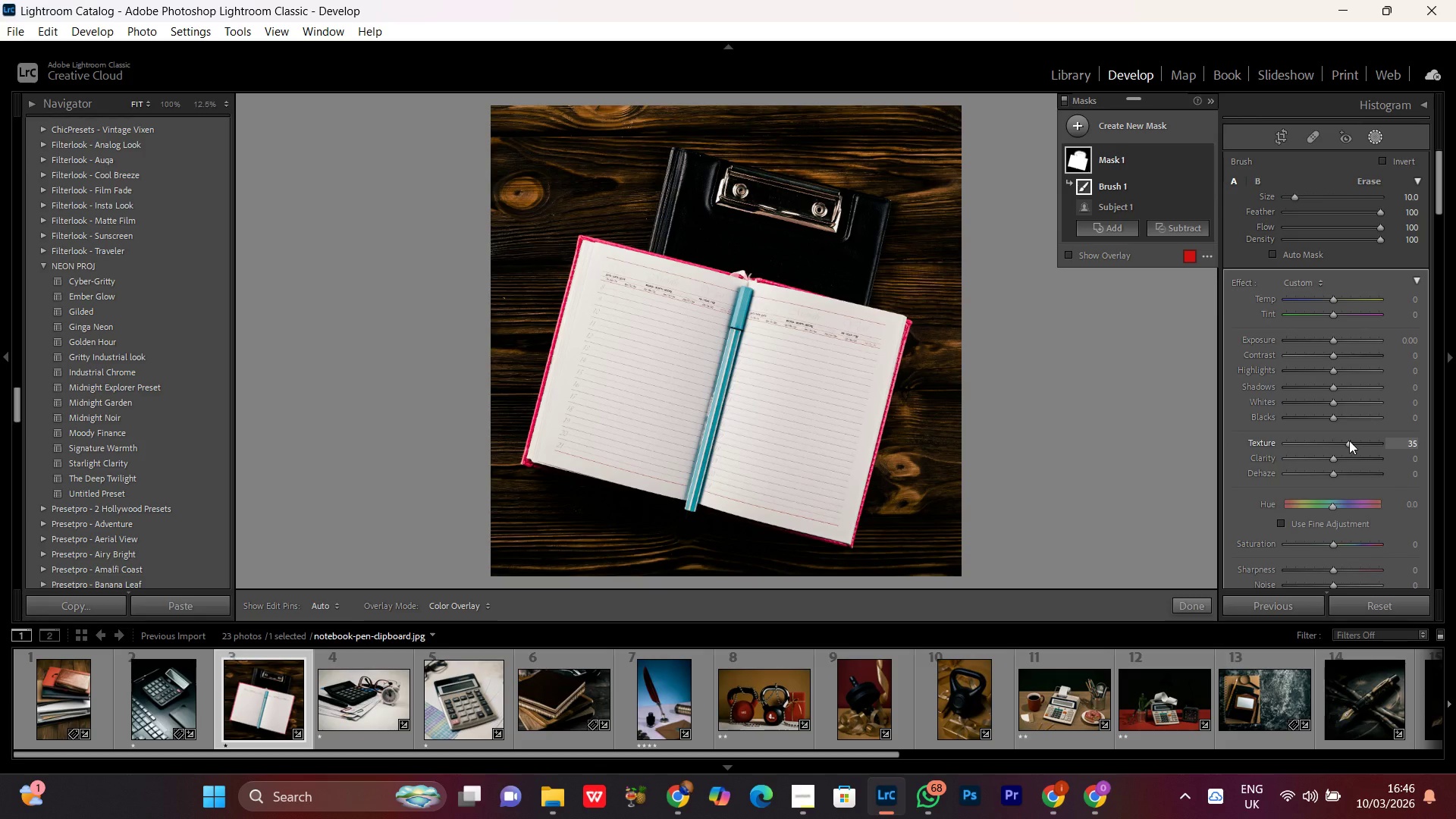 
scroll: coordinate [1349, 441], scroll_direction: up, amount: 3.0
 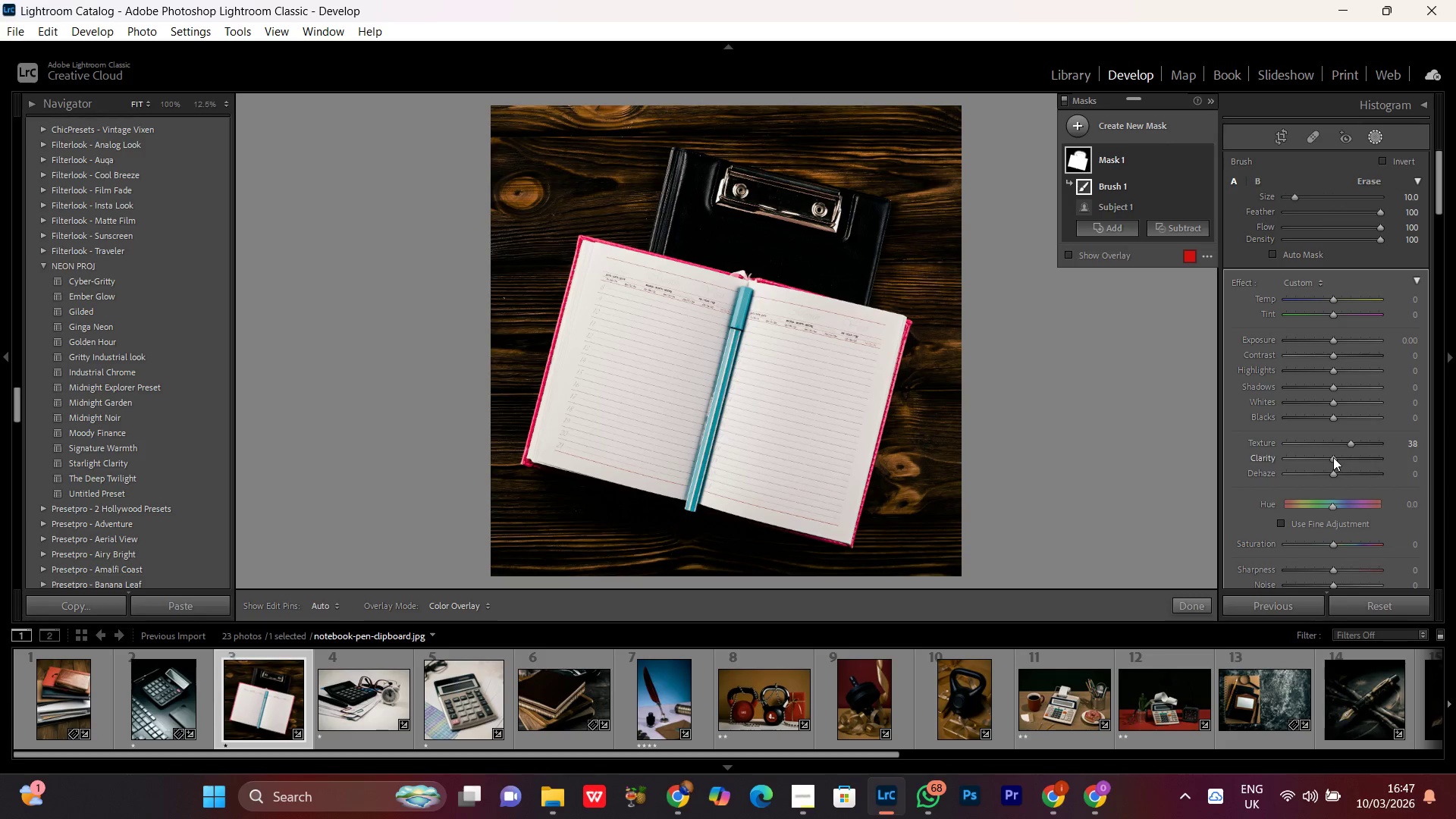 
left_click([1333, 457])
 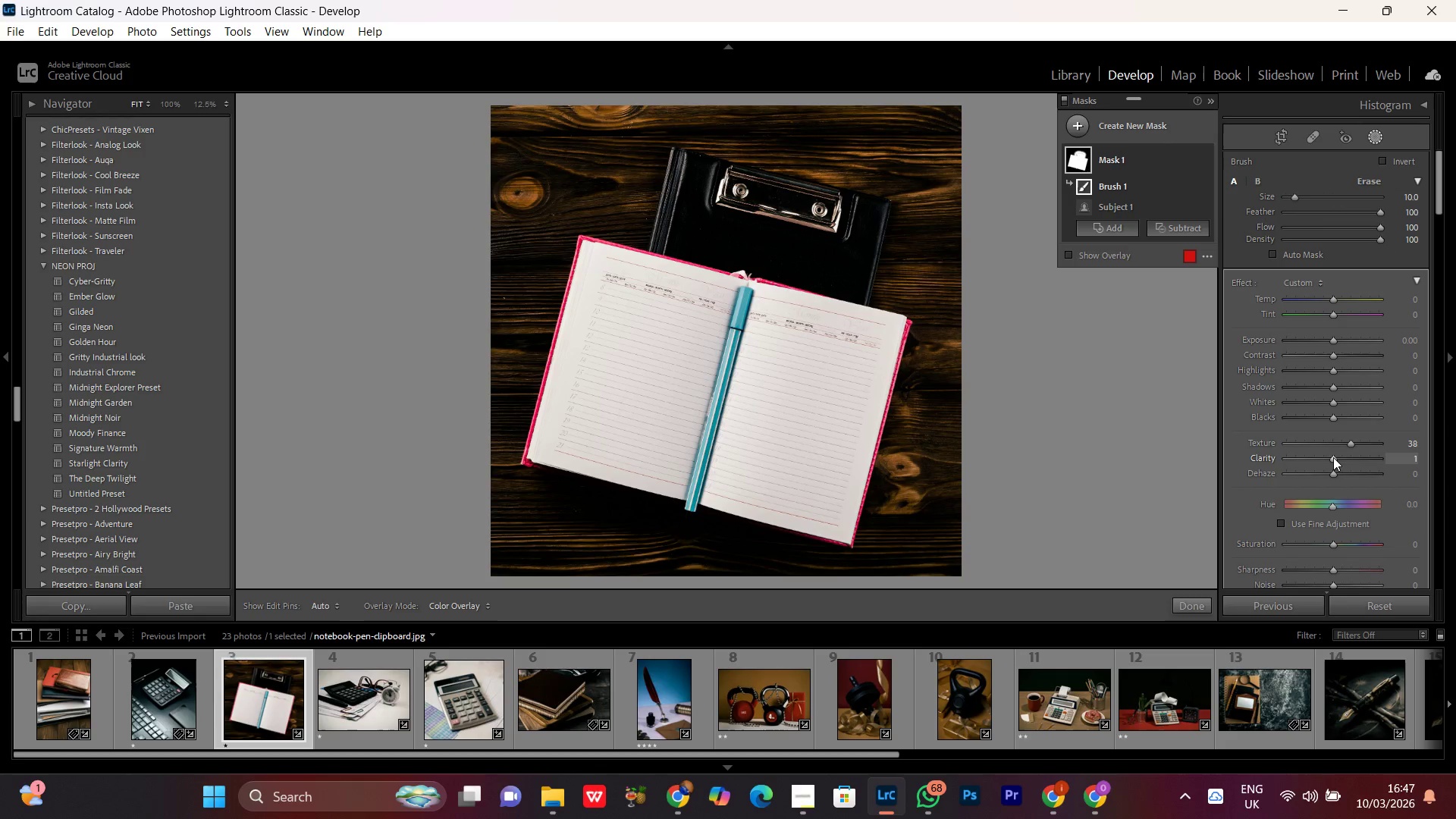 
scroll: coordinate [1333, 457], scroll_direction: up, amount: 14.0
 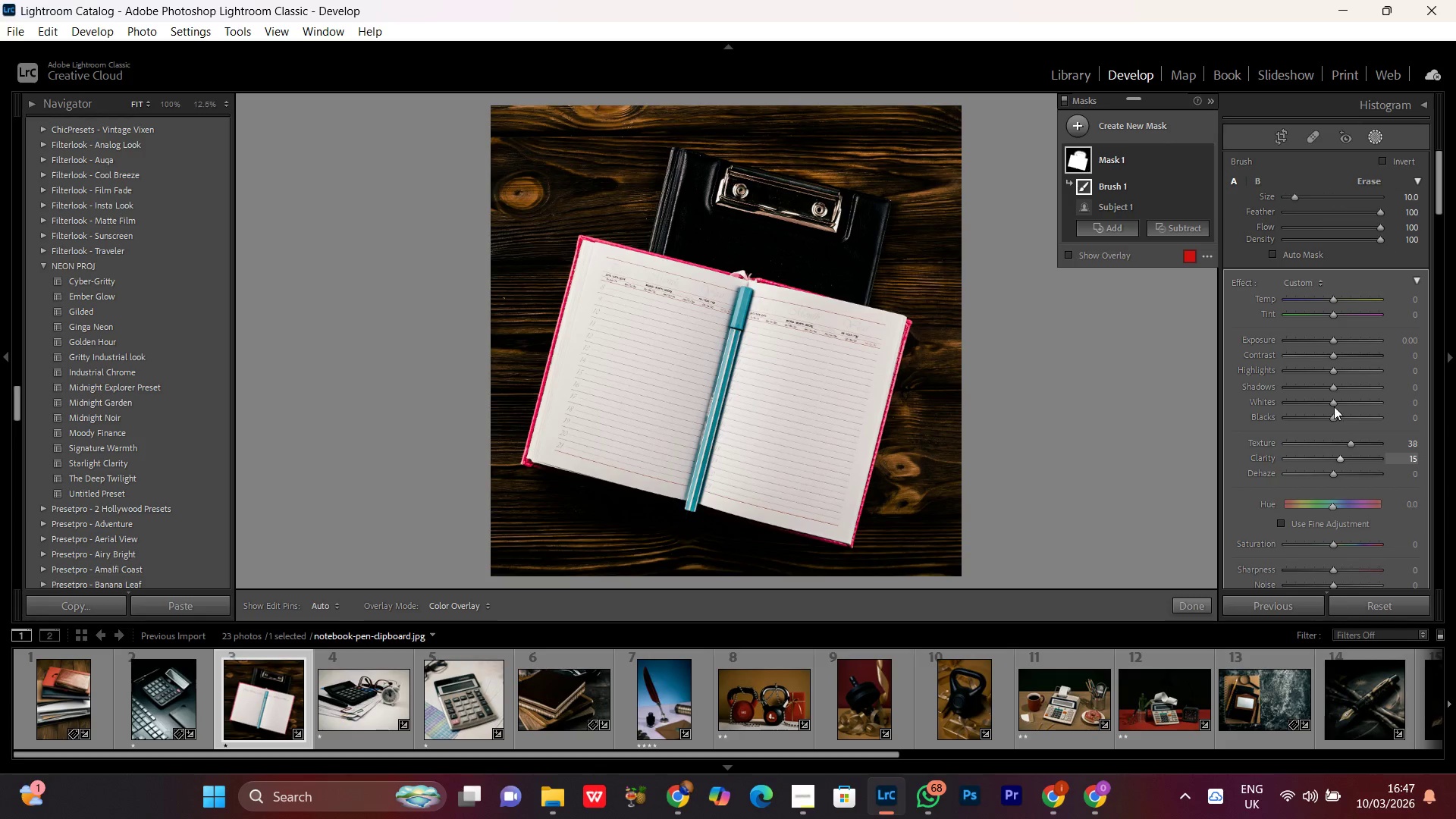 
left_click([1331, 340])
 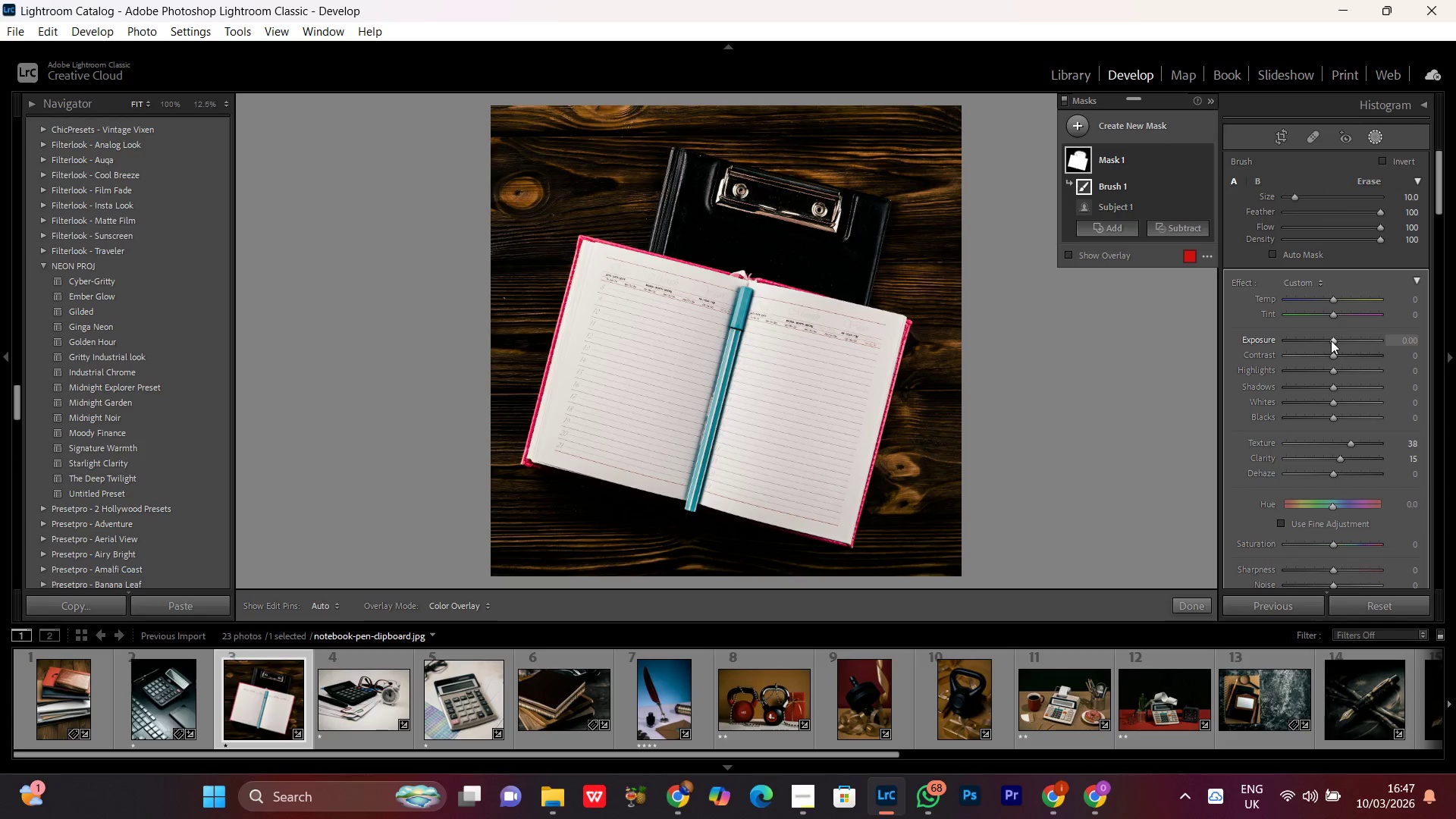 
scroll: coordinate [1331, 340], scroll_direction: up, amount: 4.0
 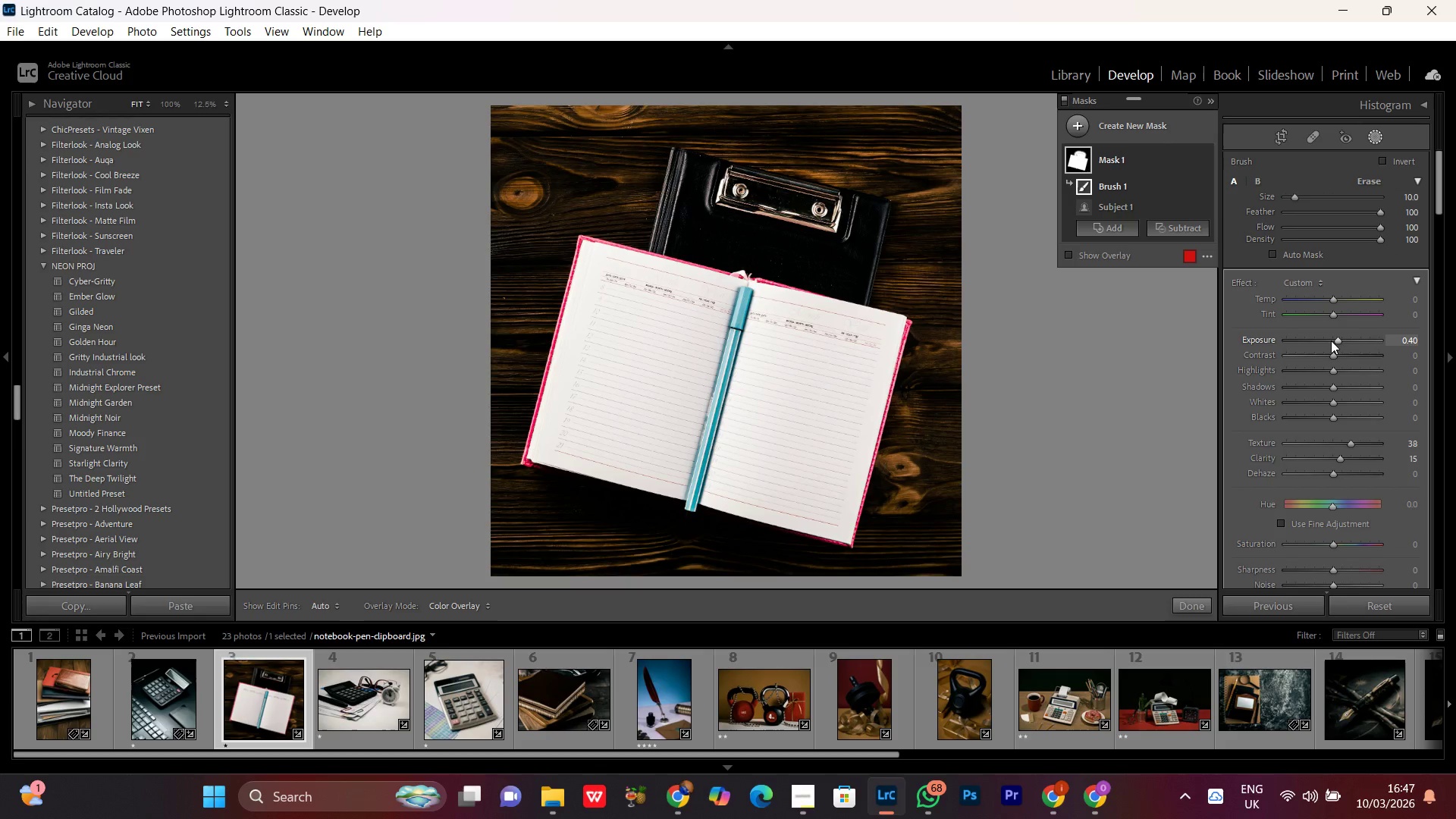 
scroll: coordinate [1331, 340], scroll_direction: down, amount: 3.0
 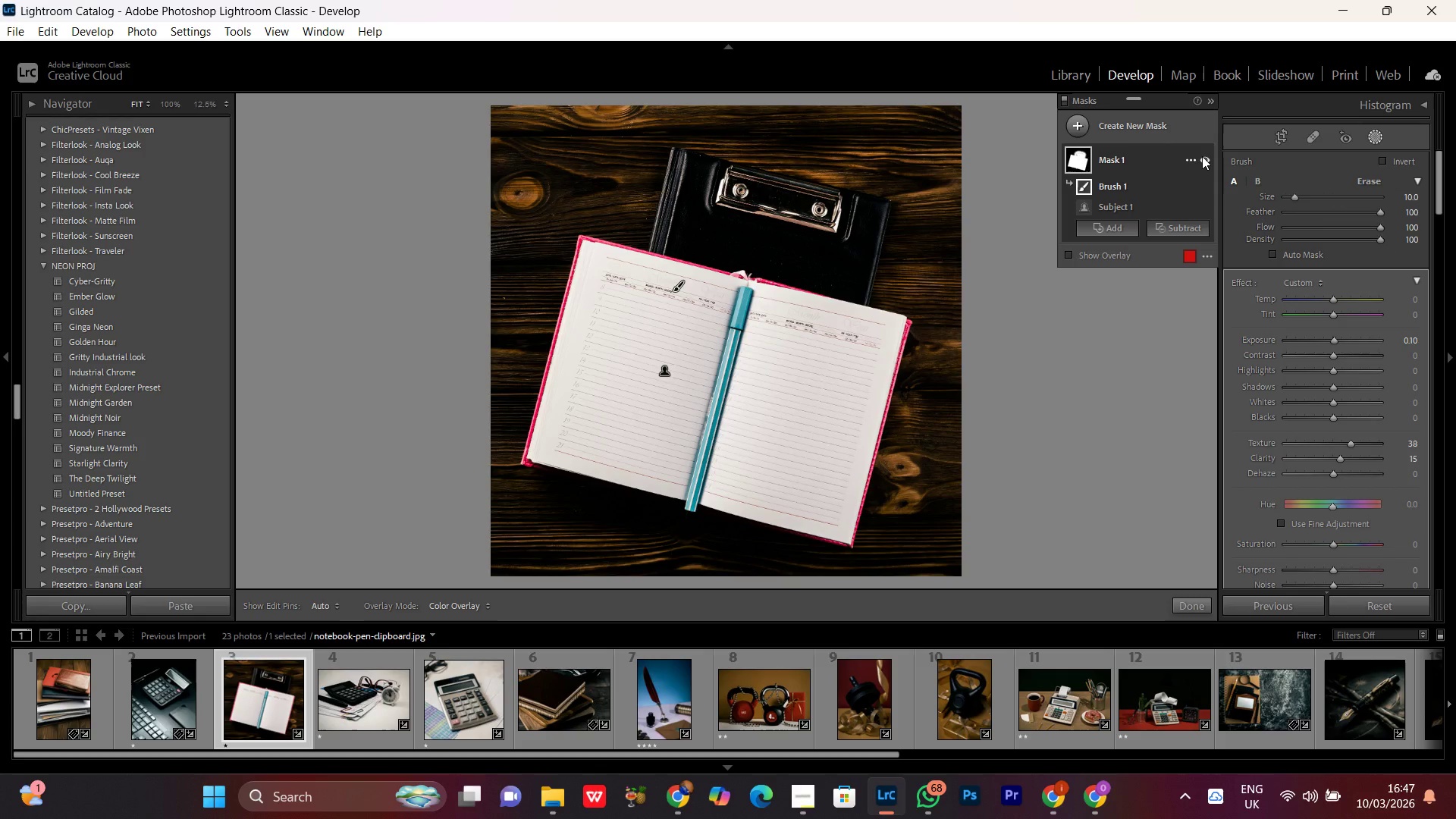 
double_click([1202, 156])
 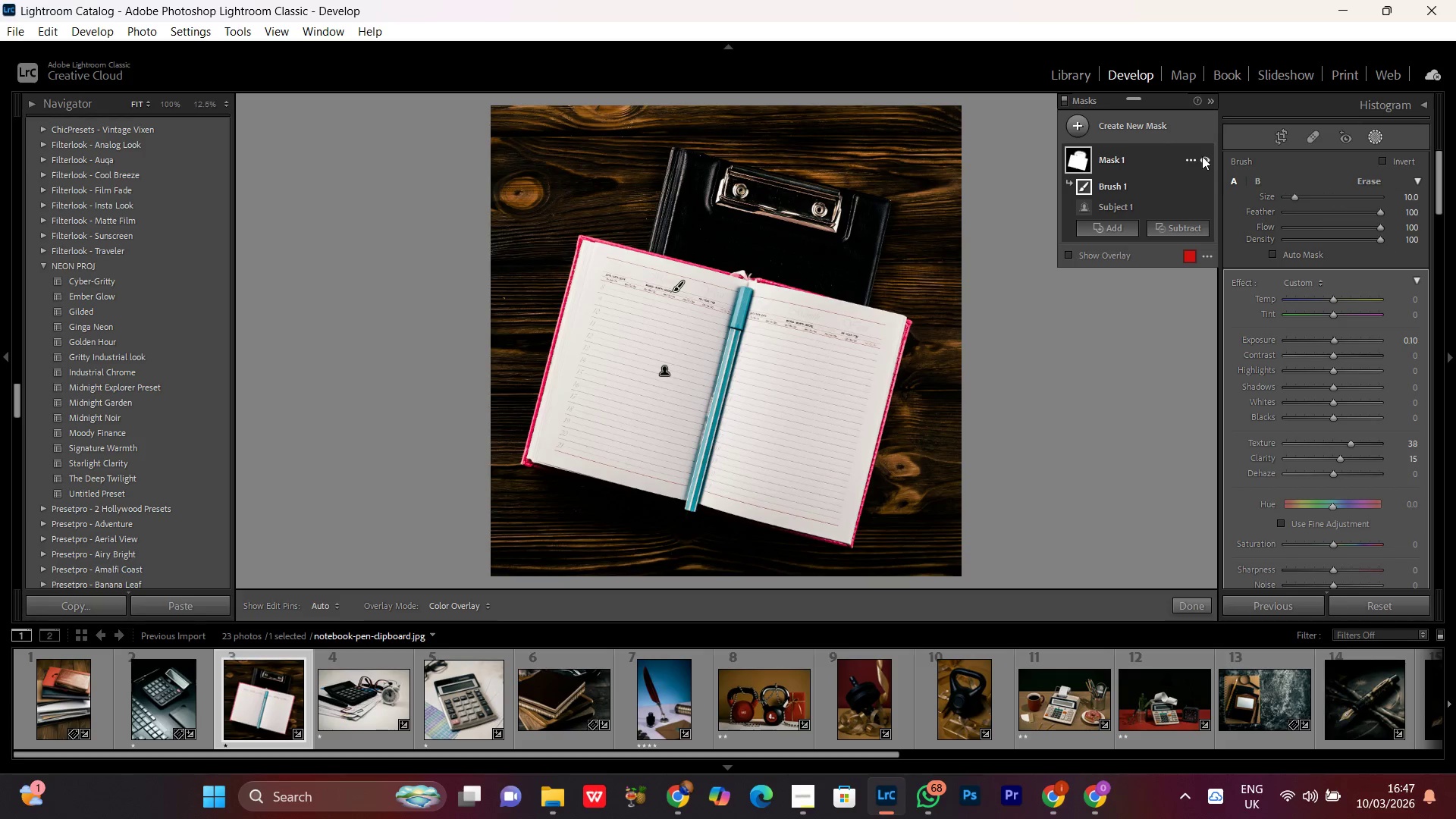 
triple_click([1202, 156])
 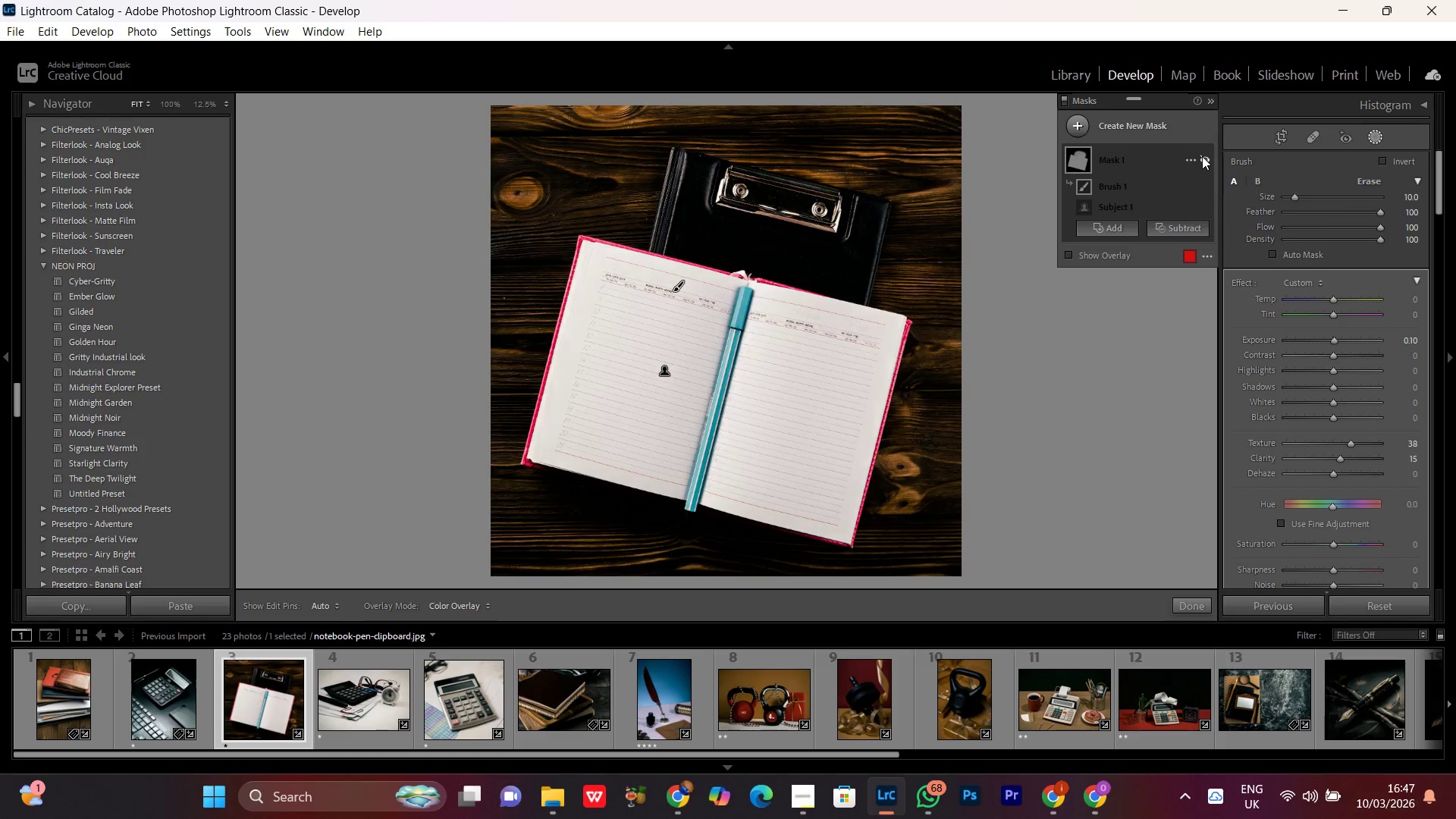 
triple_click([1202, 156])
 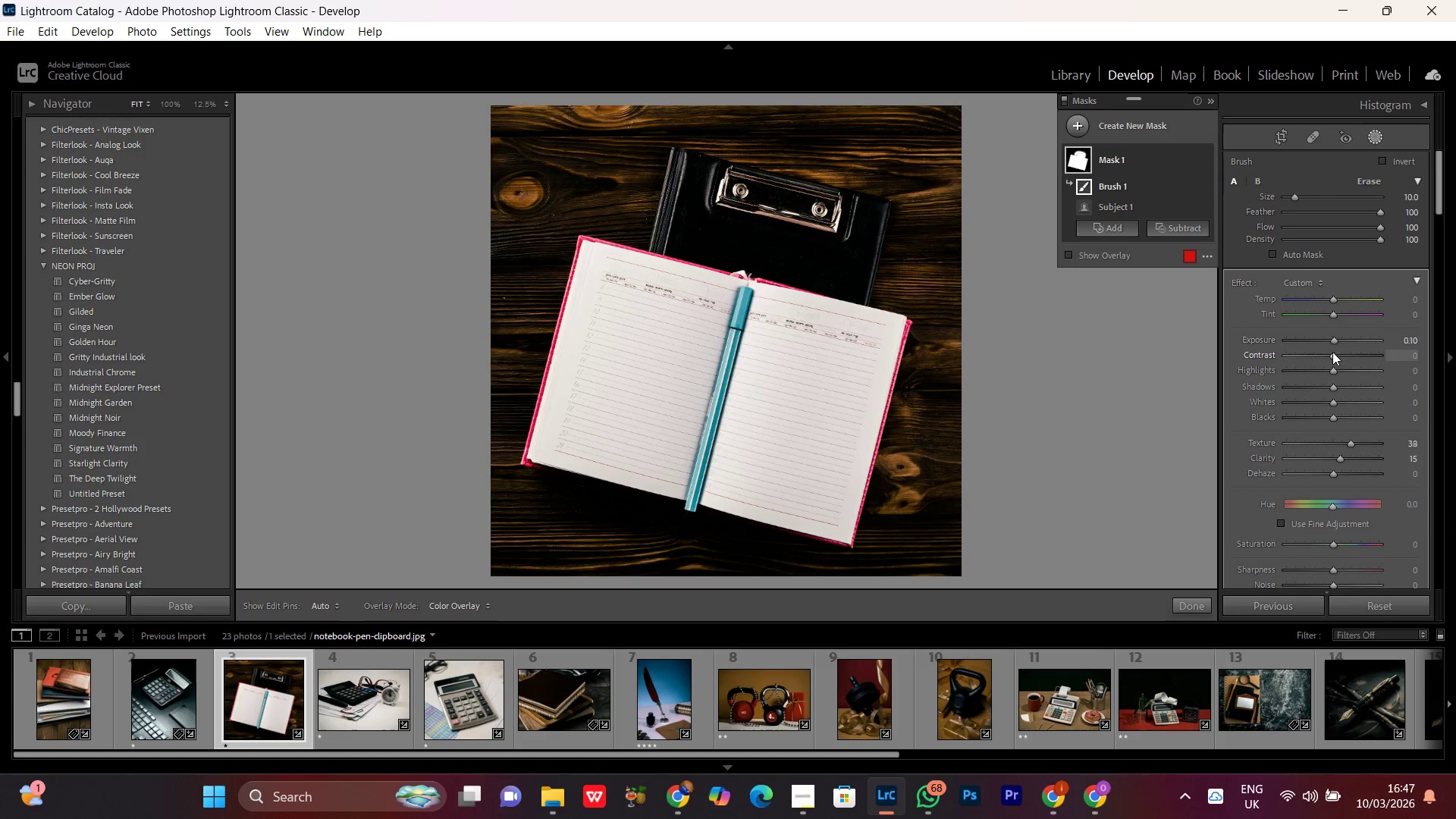 
left_click([1335, 337])
 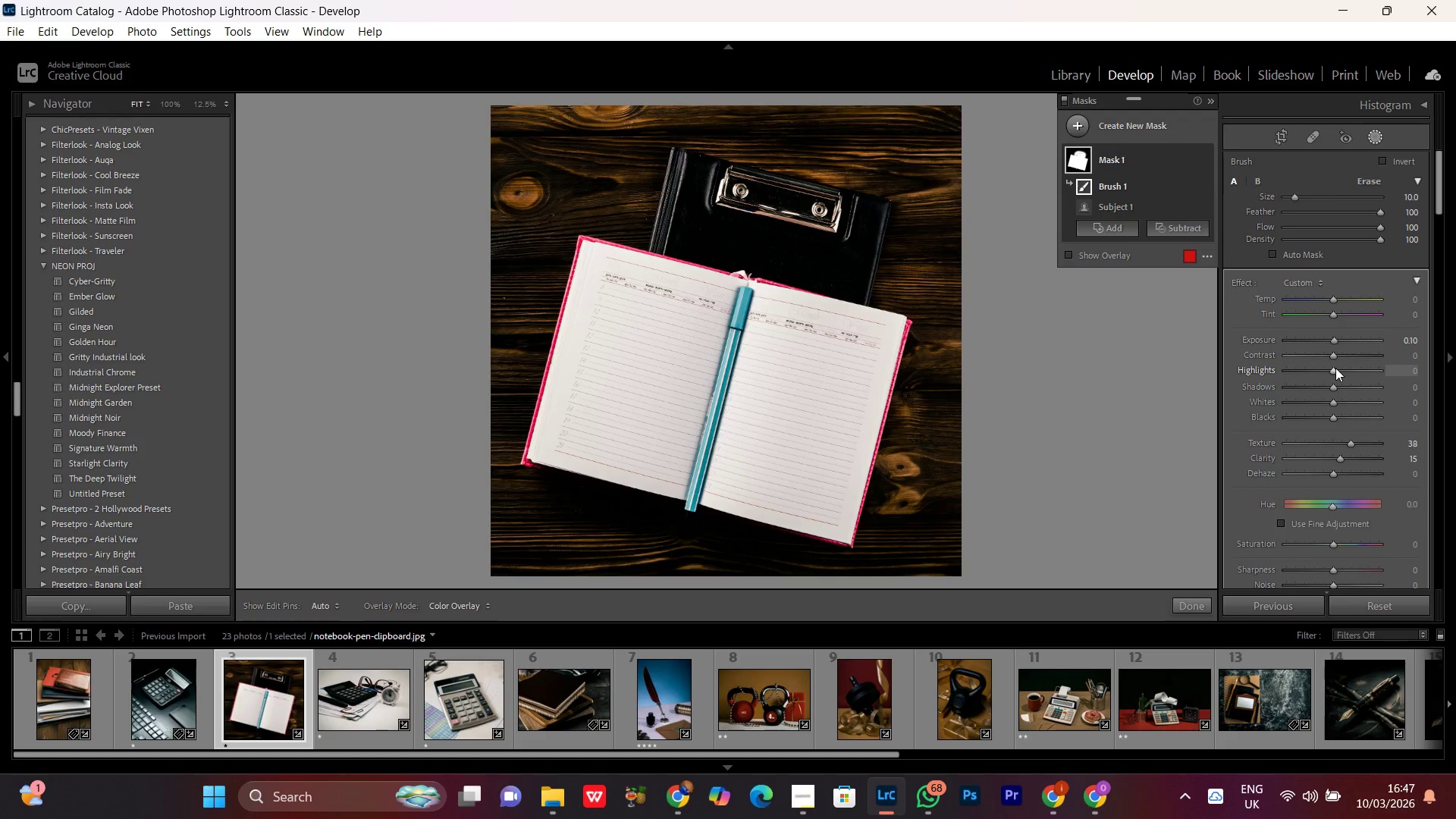 
left_click([1334, 371])
 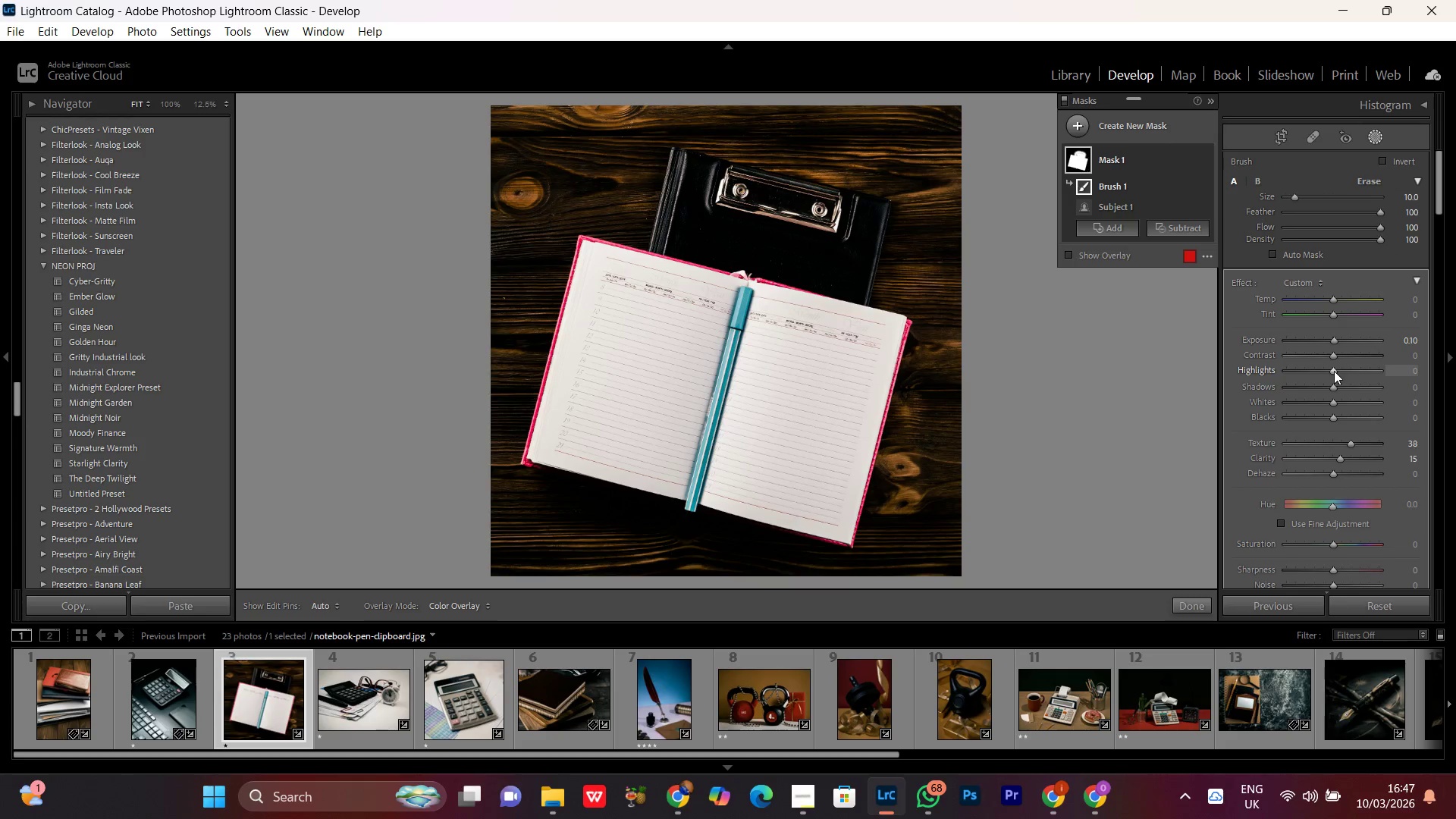 
scroll: coordinate [1334, 371], scroll_direction: up, amount: 5.0
 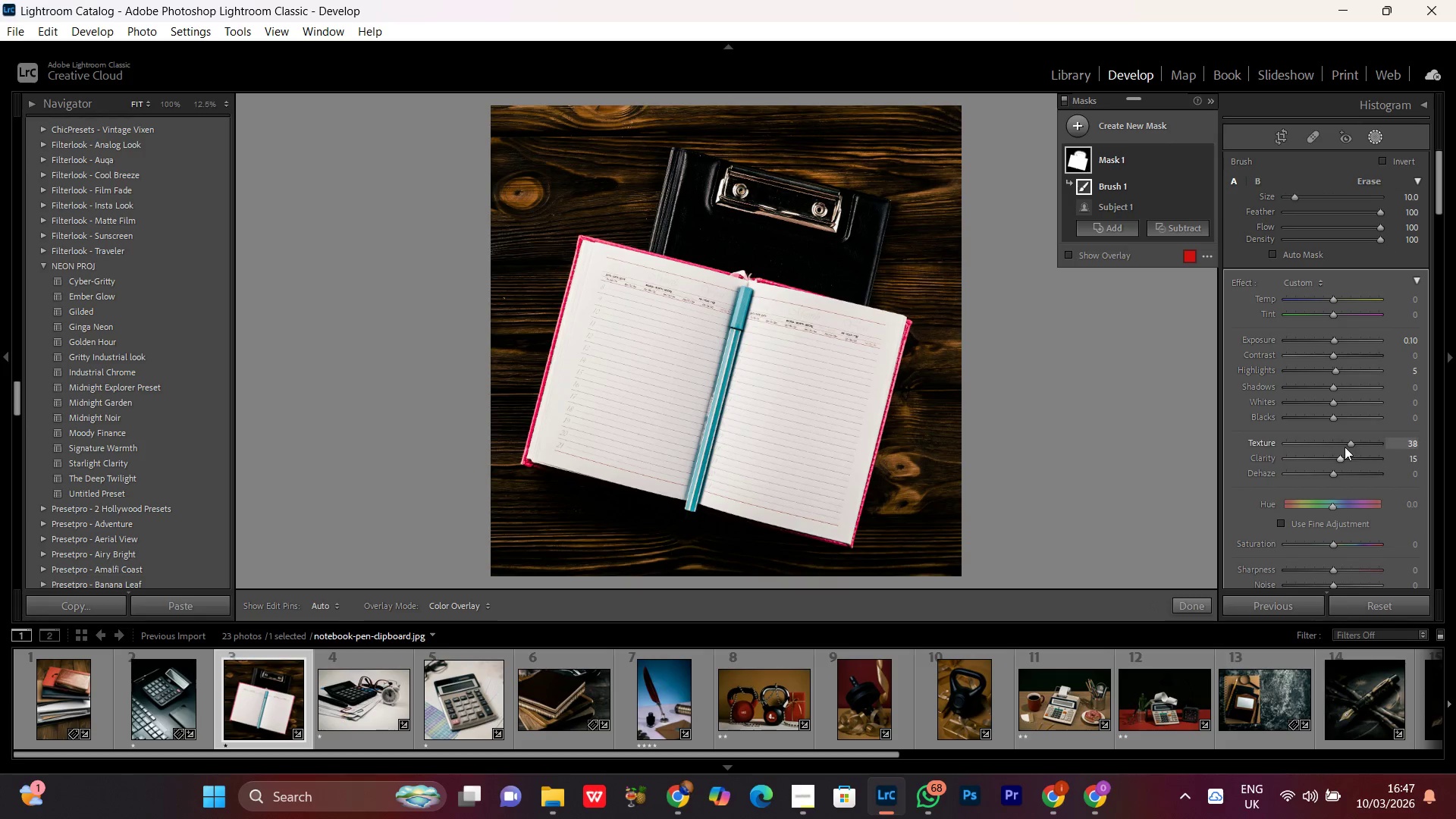 
left_click([1348, 444])
 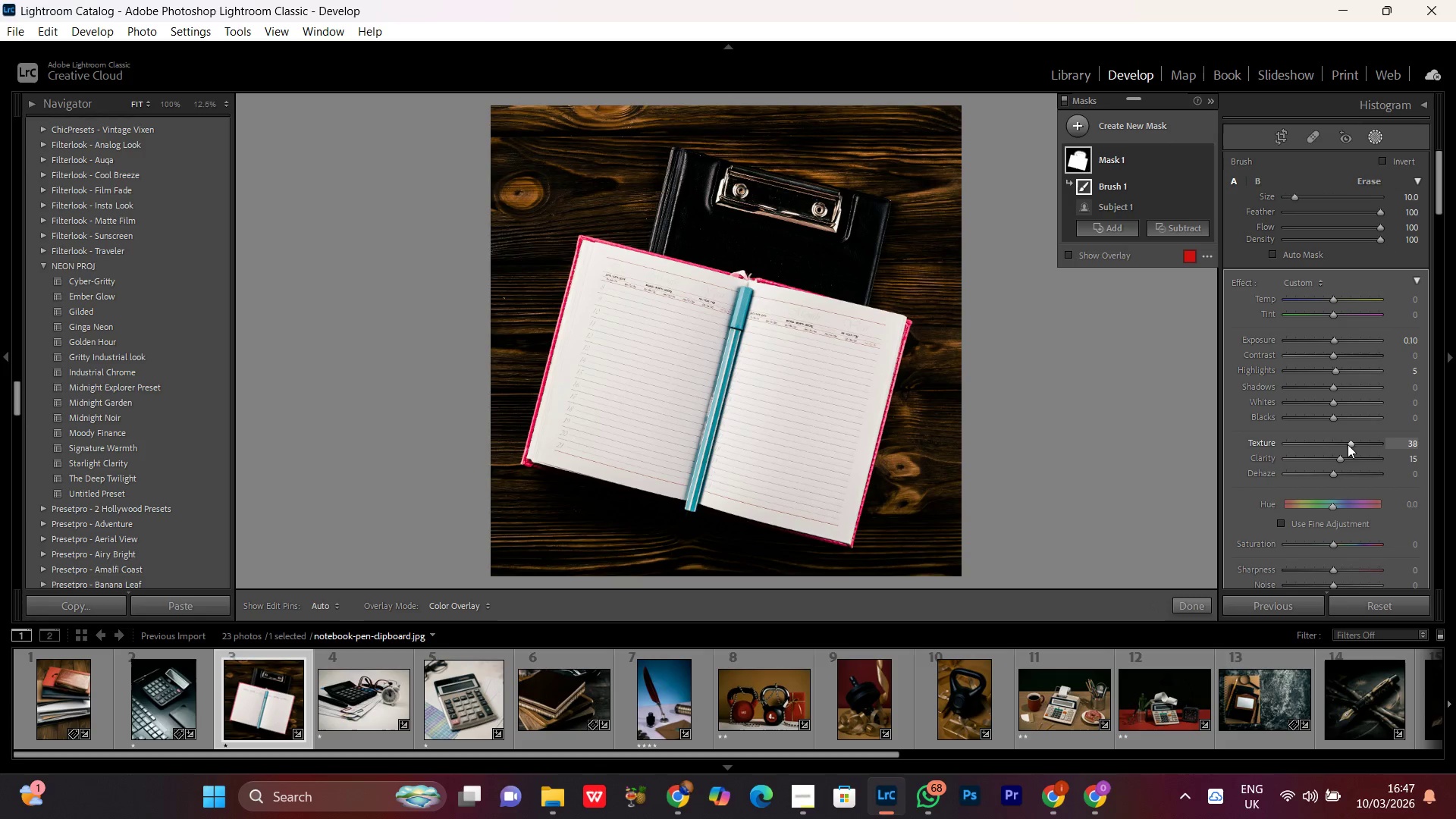 
scroll: coordinate [1348, 444], scroll_direction: down, amount: 2.0
 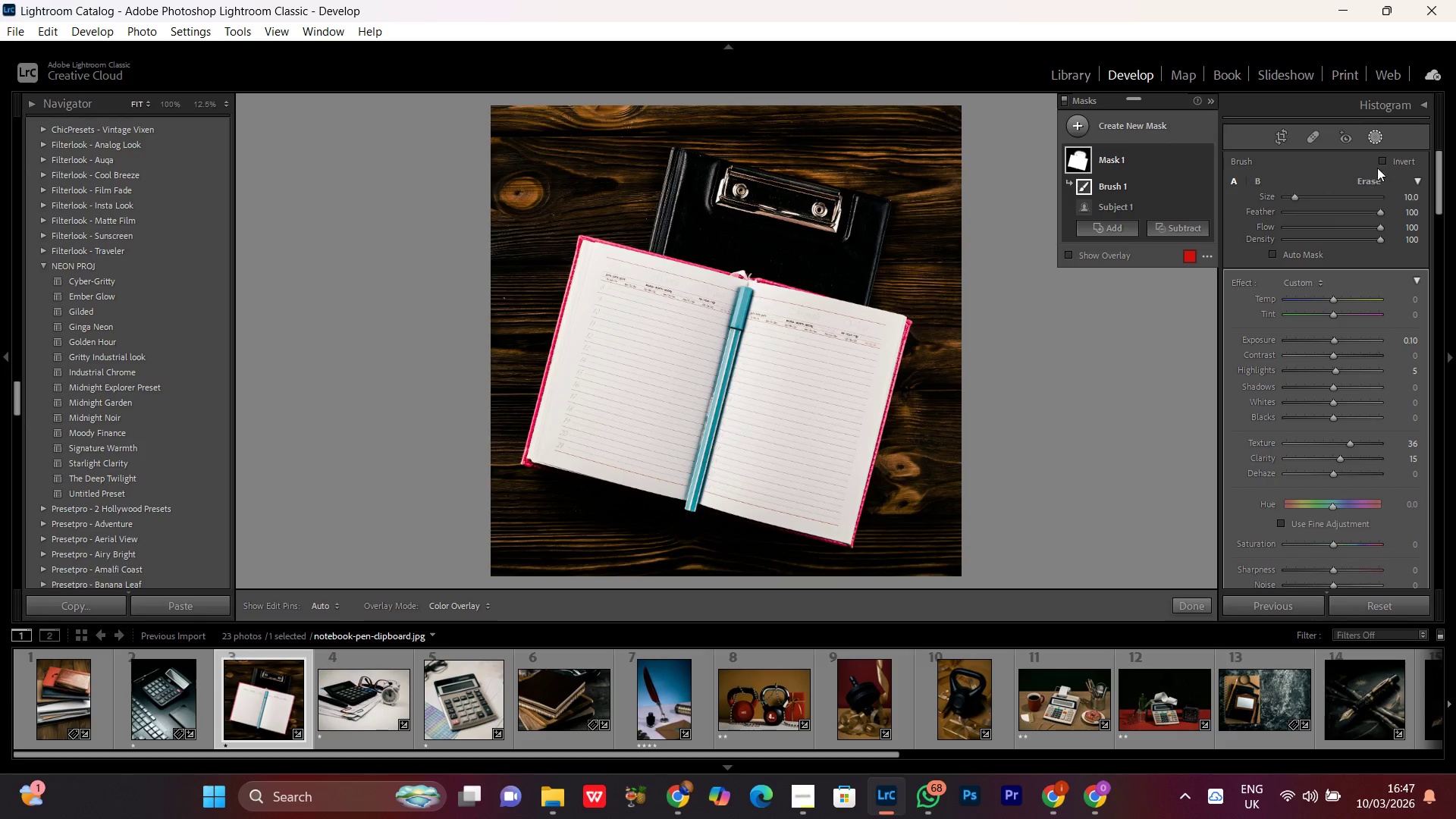 
left_click([1370, 144])
 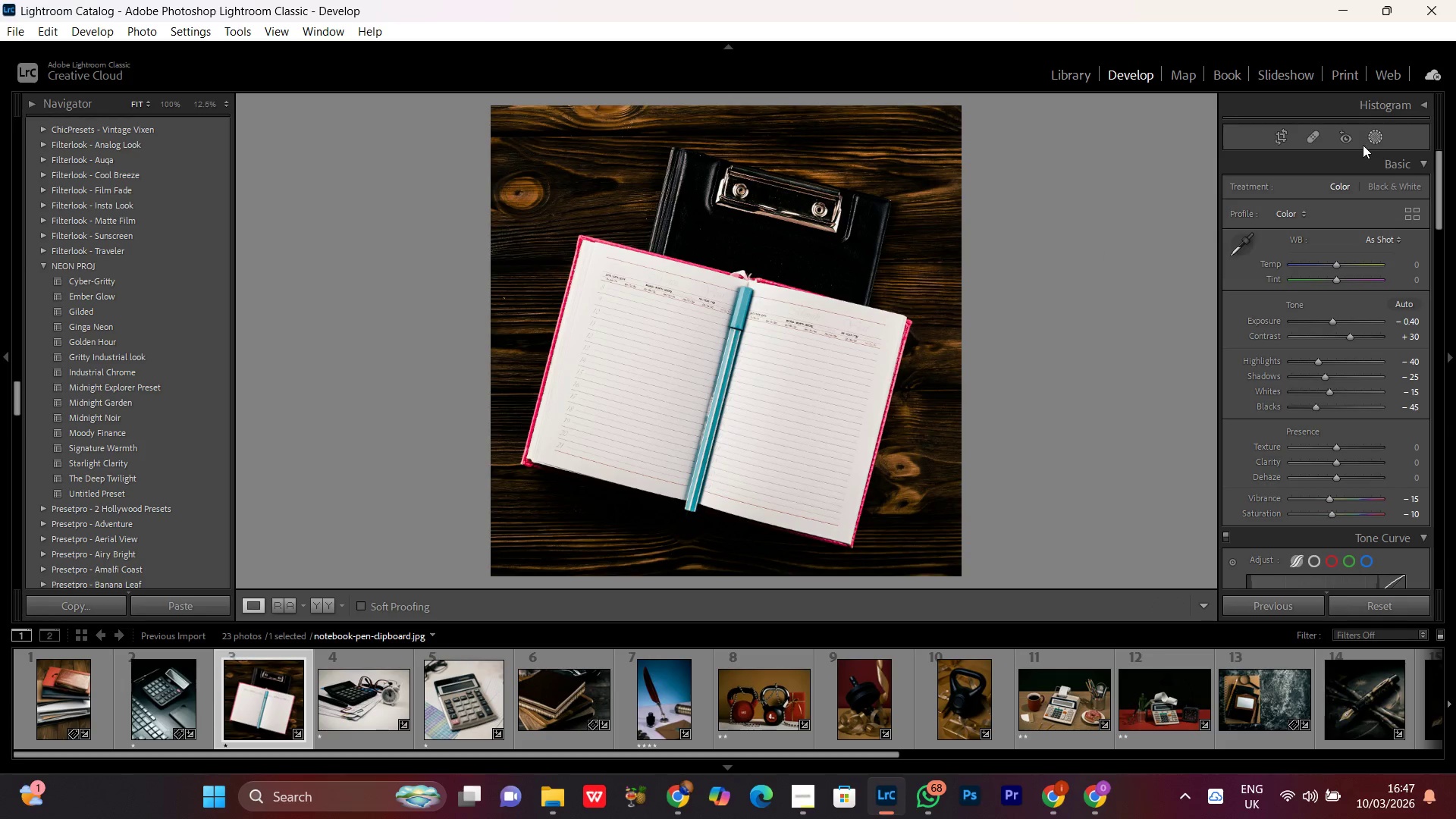 
left_click([1376, 140])
 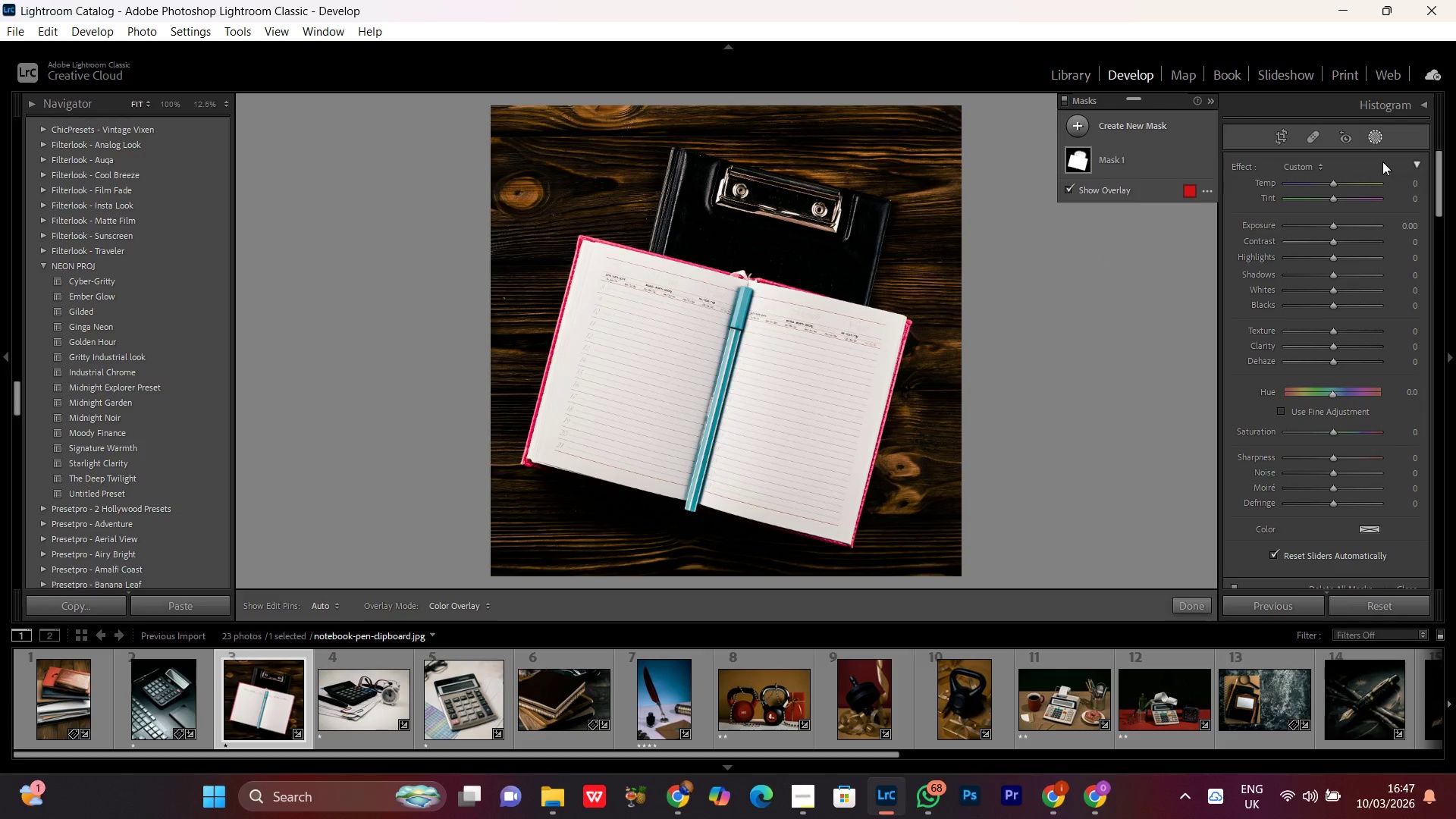 
left_click([1376, 138])
 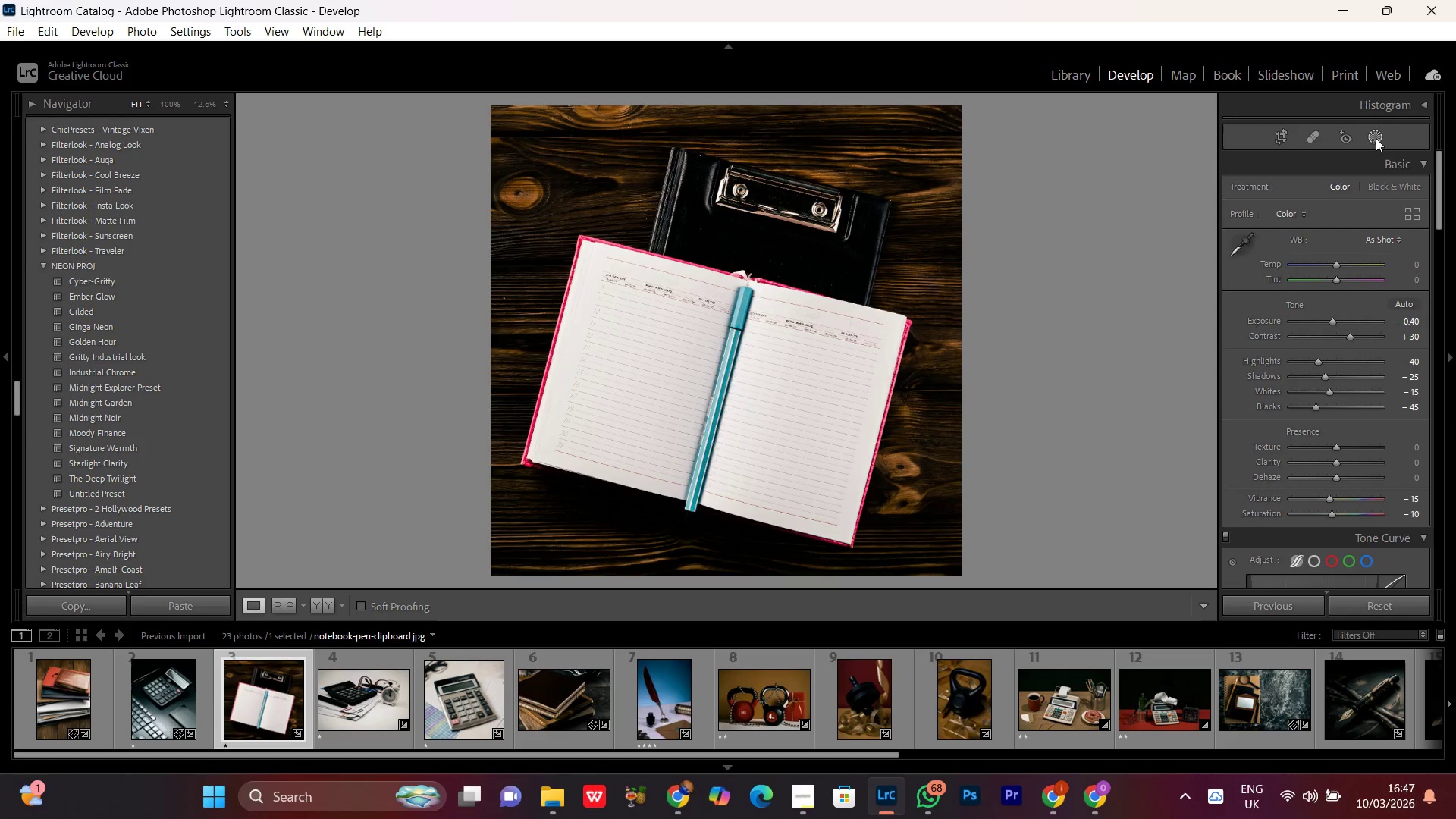 
left_click([1376, 138])
 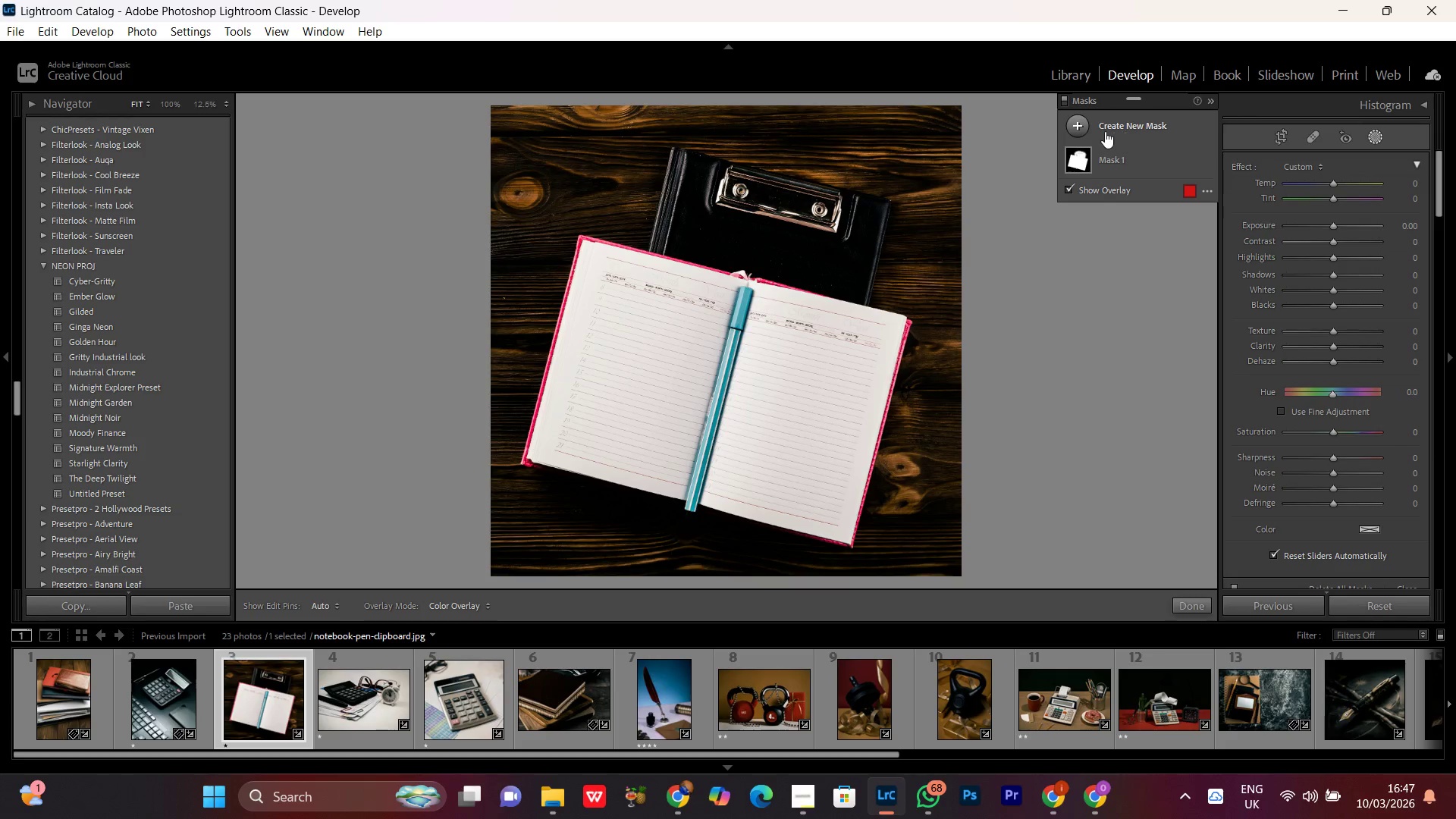 
left_click([1115, 128])
 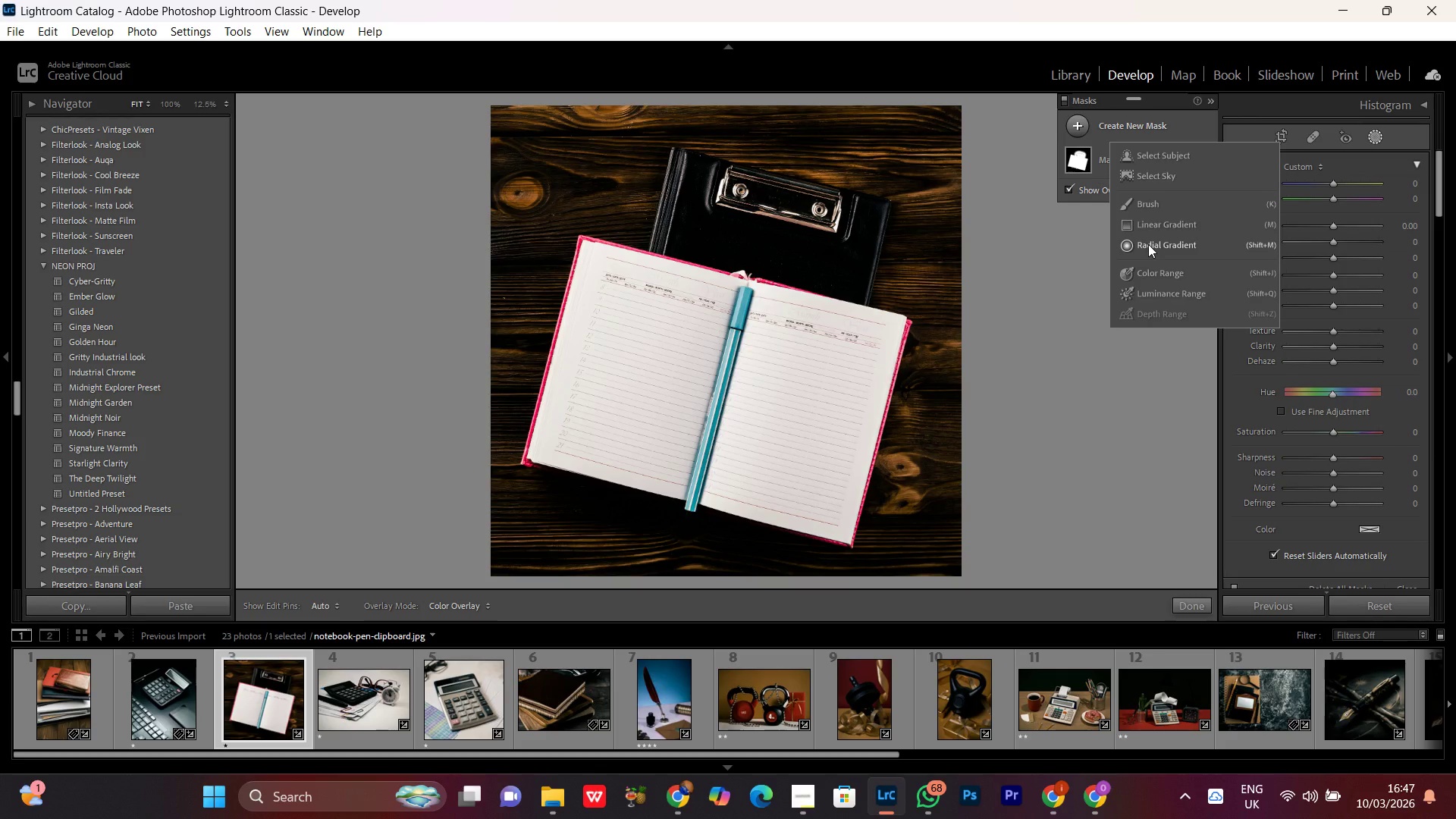 
left_click([1148, 244])
 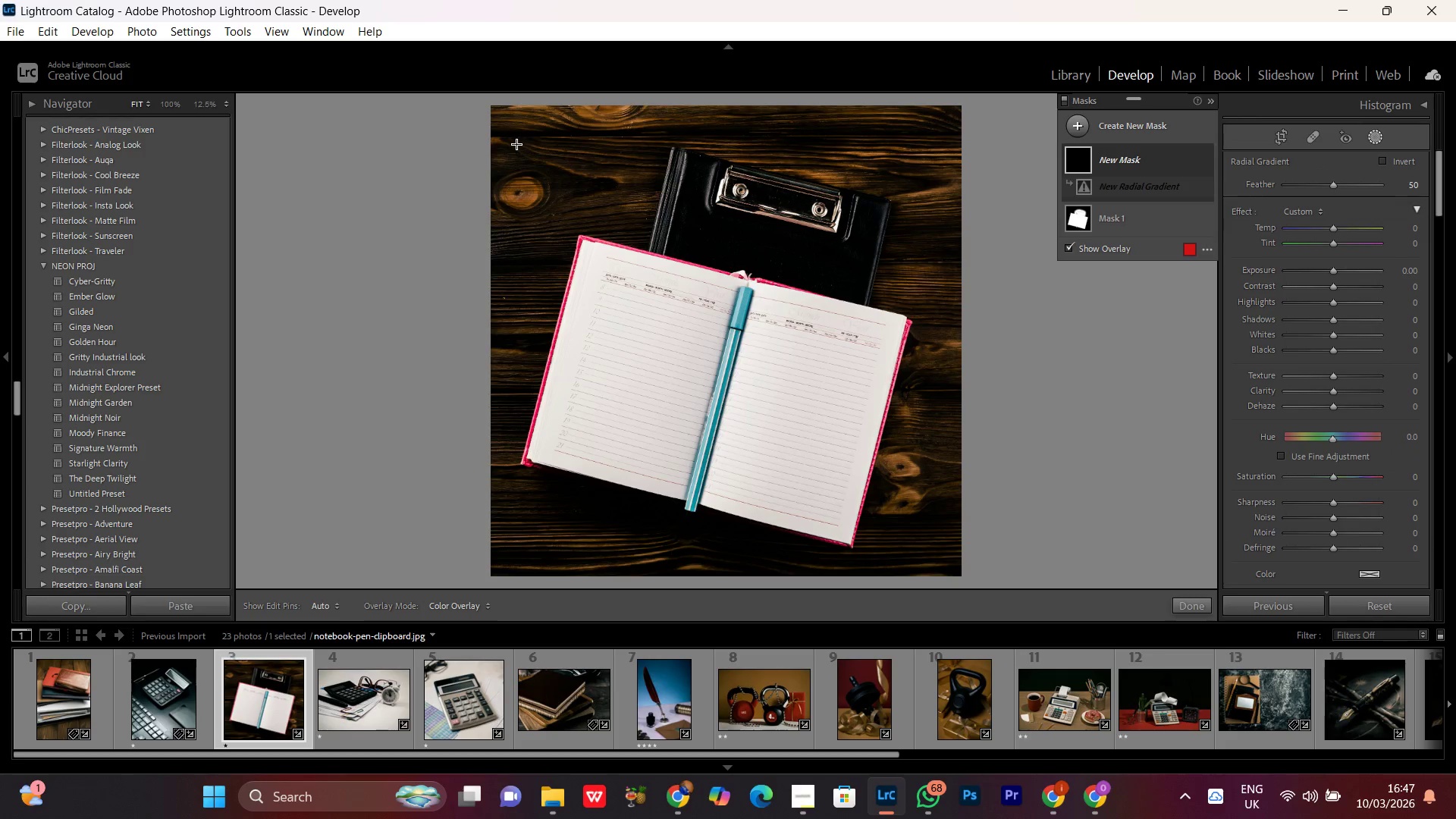 
left_click_drag(start_coordinate=[477, 107], to_coordinate=[657, 237])
 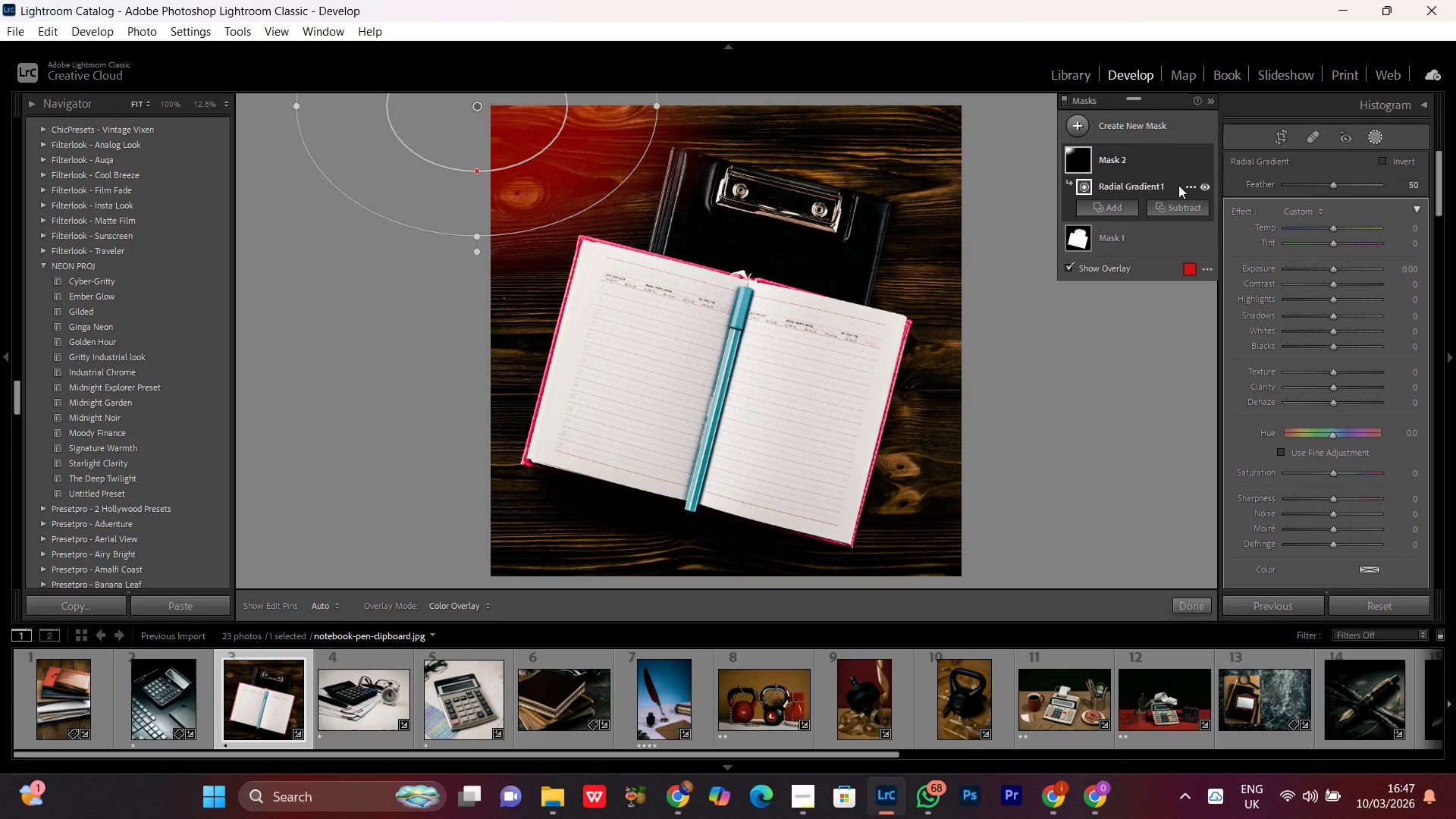 
left_click([1107, 209])
 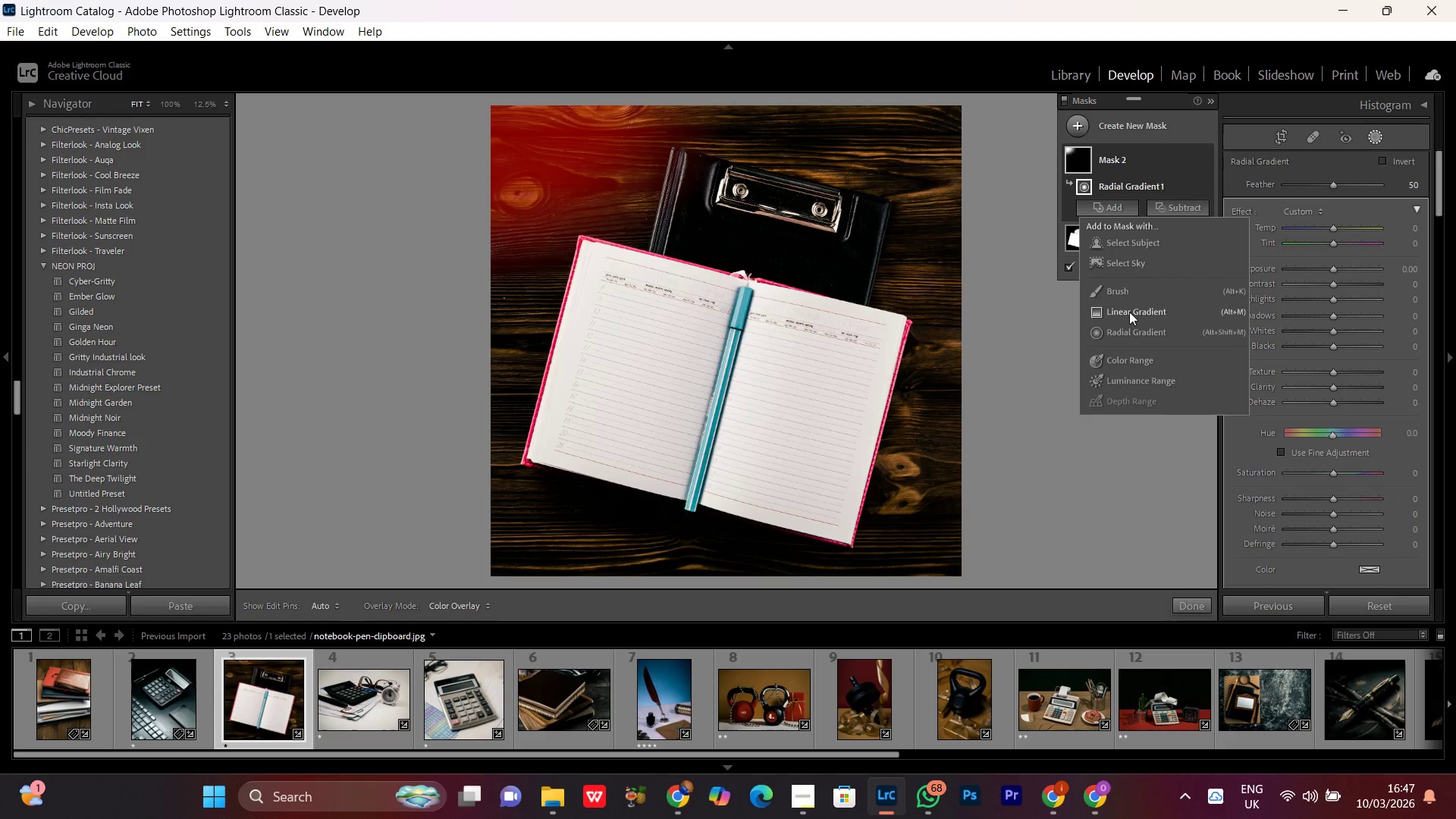 
left_click([1117, 332])
 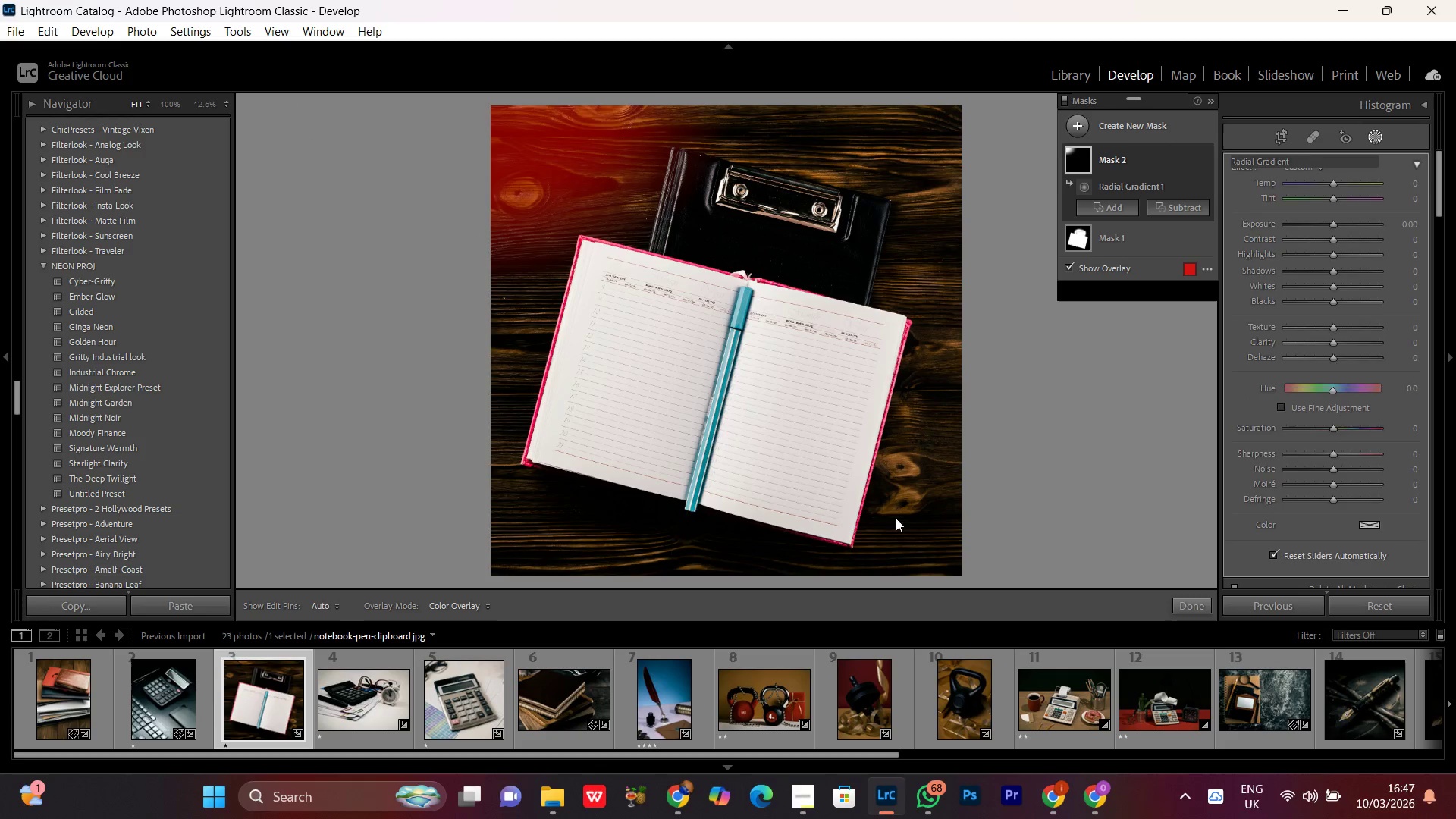 
left_click_drag(start_coordinate=[892, 513], to_coordinate=[1001, 661])
 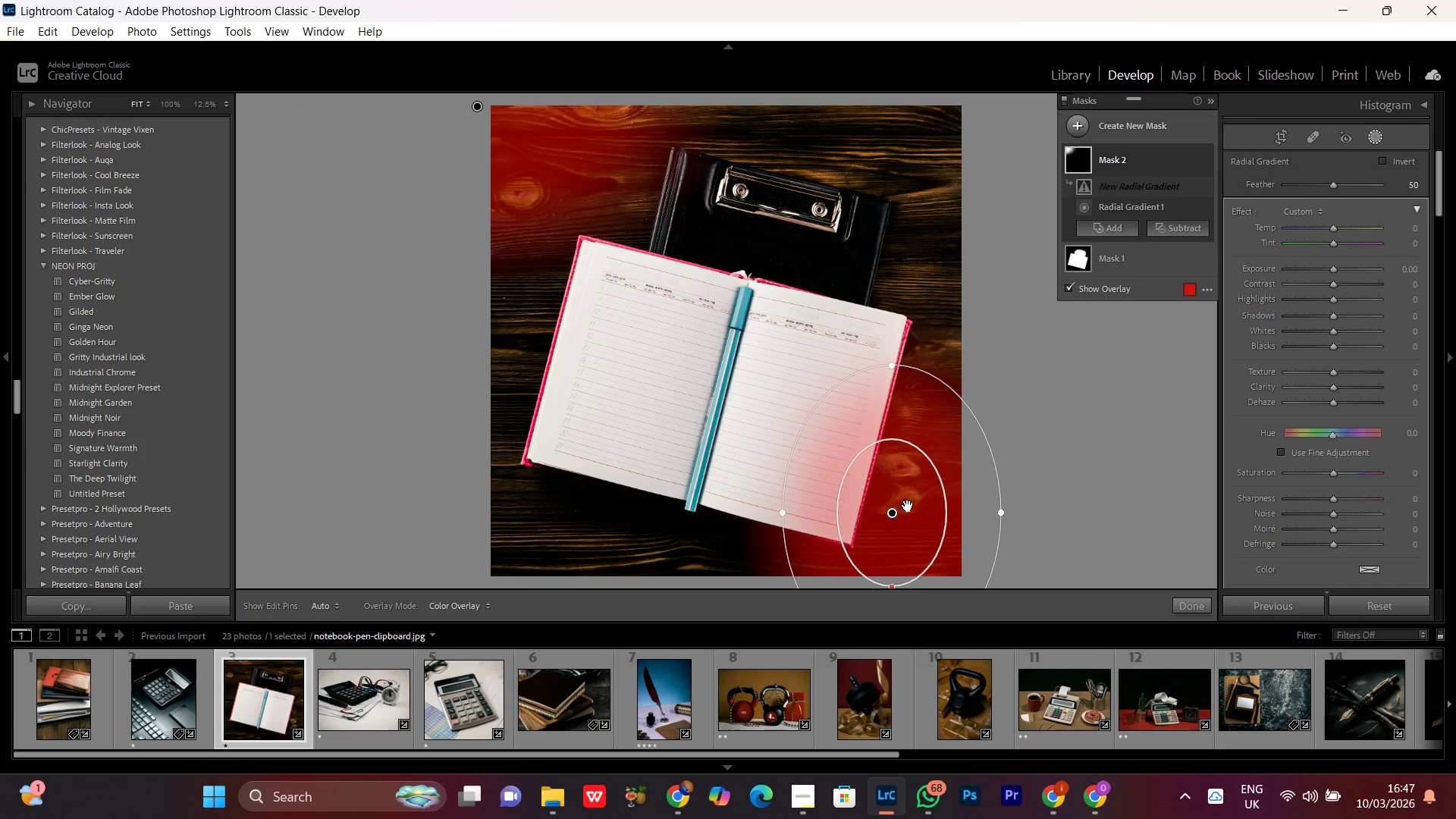 
left_click_drag(start_coordinate=[908, 504], to_coordinate=[957, 555])
 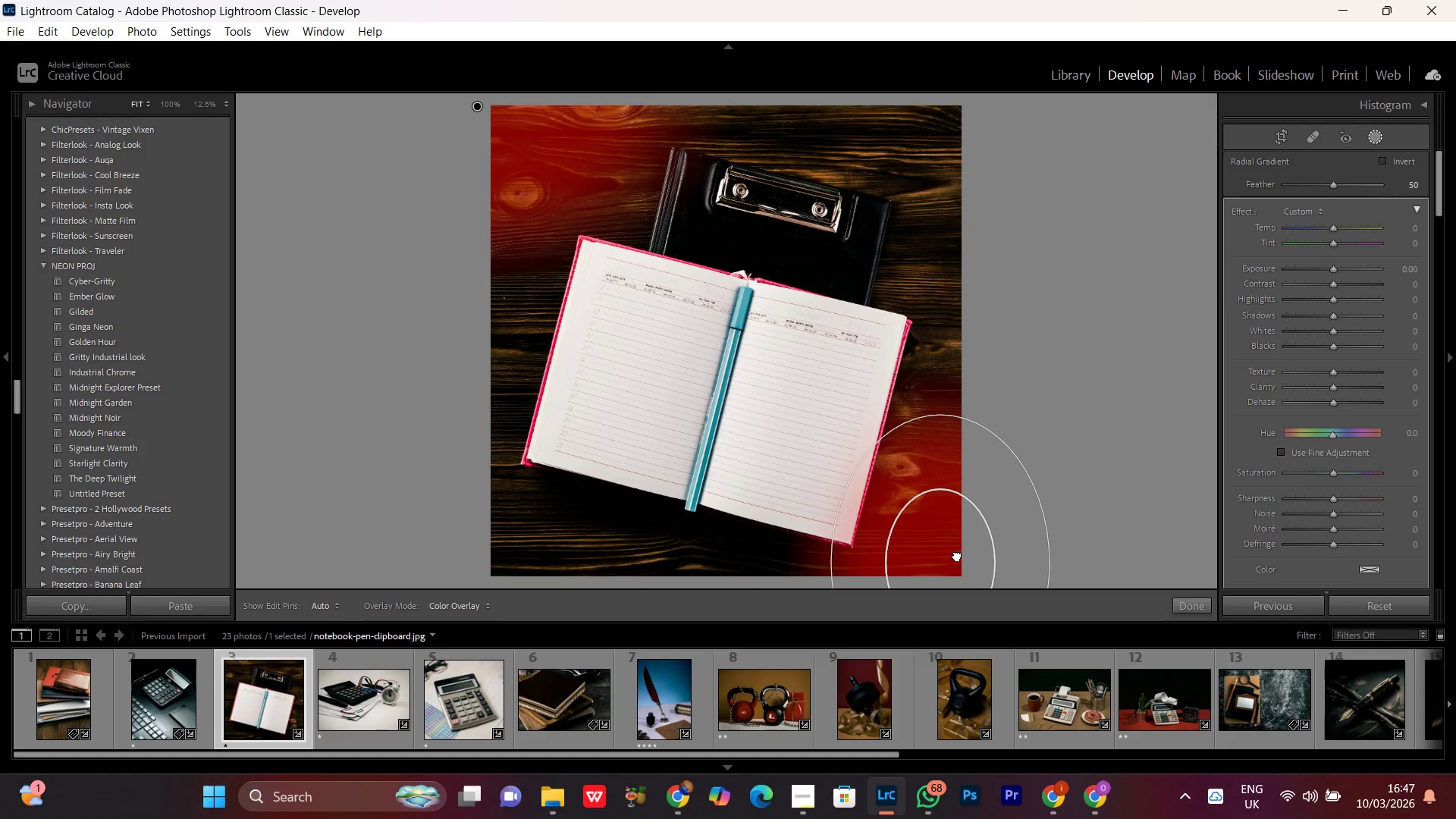 
left_click([957, 555])
 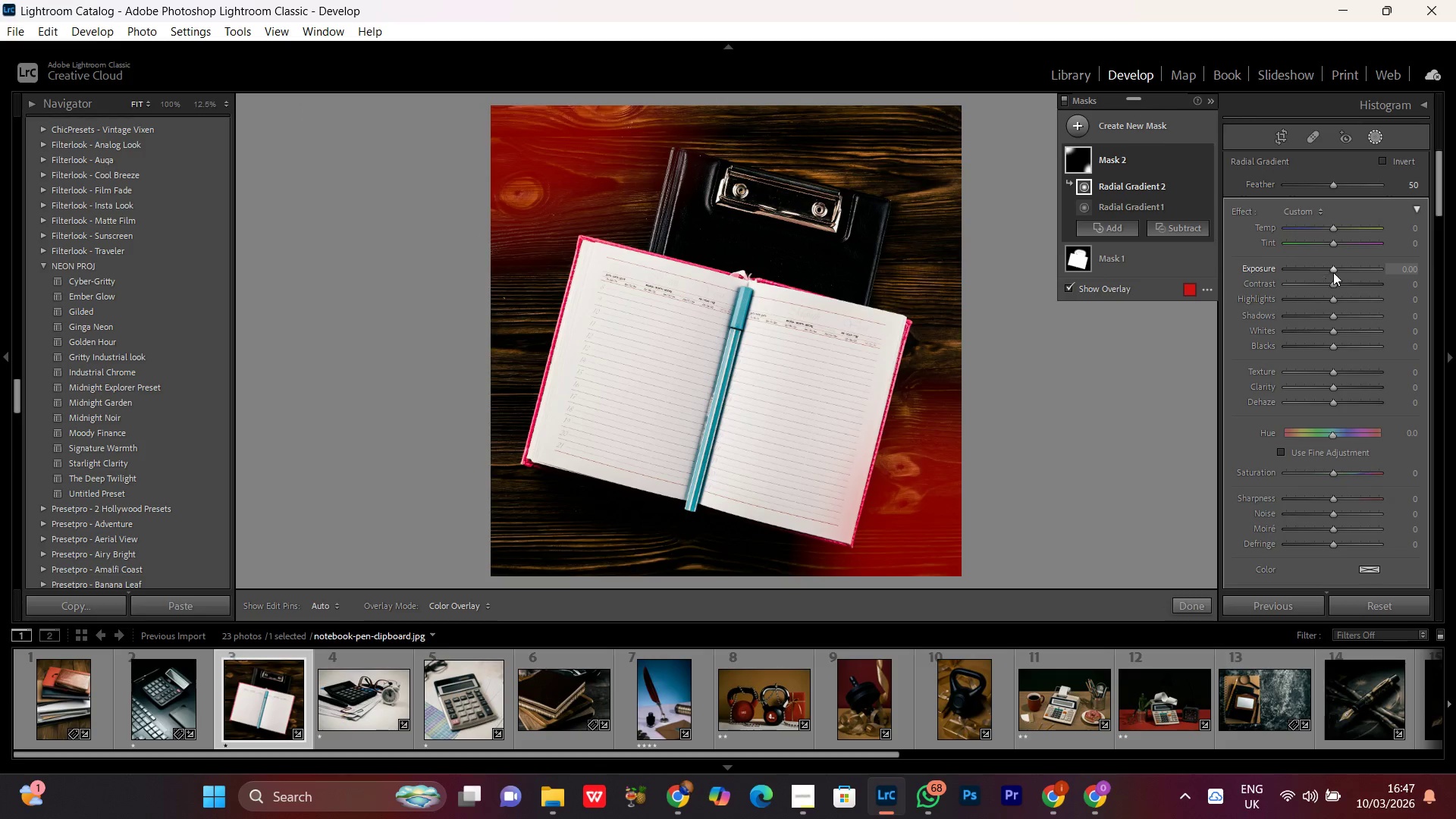 
left_click_drag(start_coordinate=[1348, 270], to_coordinate=[1355, 270])
 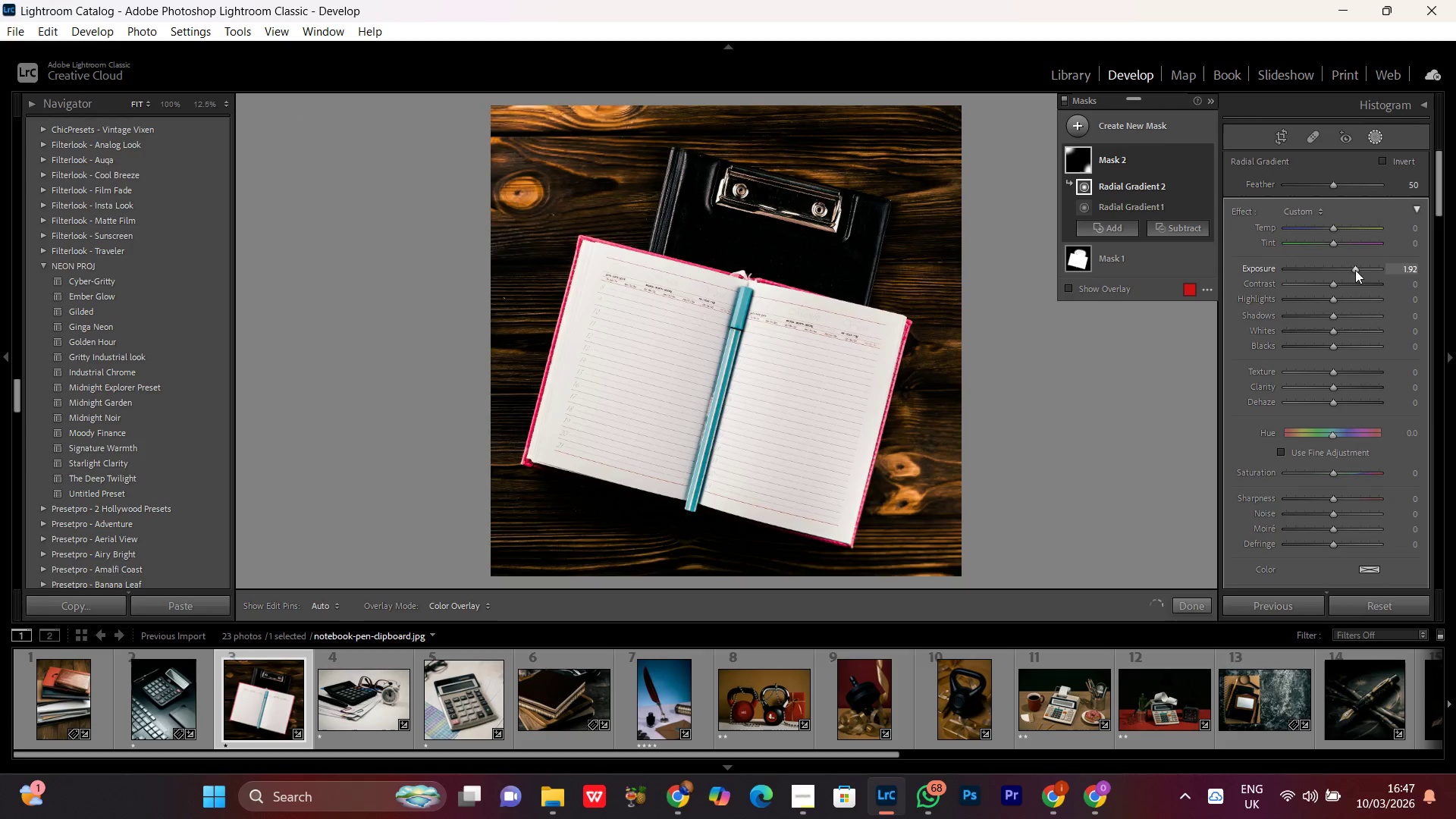 
left_click_drag(start_coordinate=[1355, 270], to_coordinate=[1359, 271])
 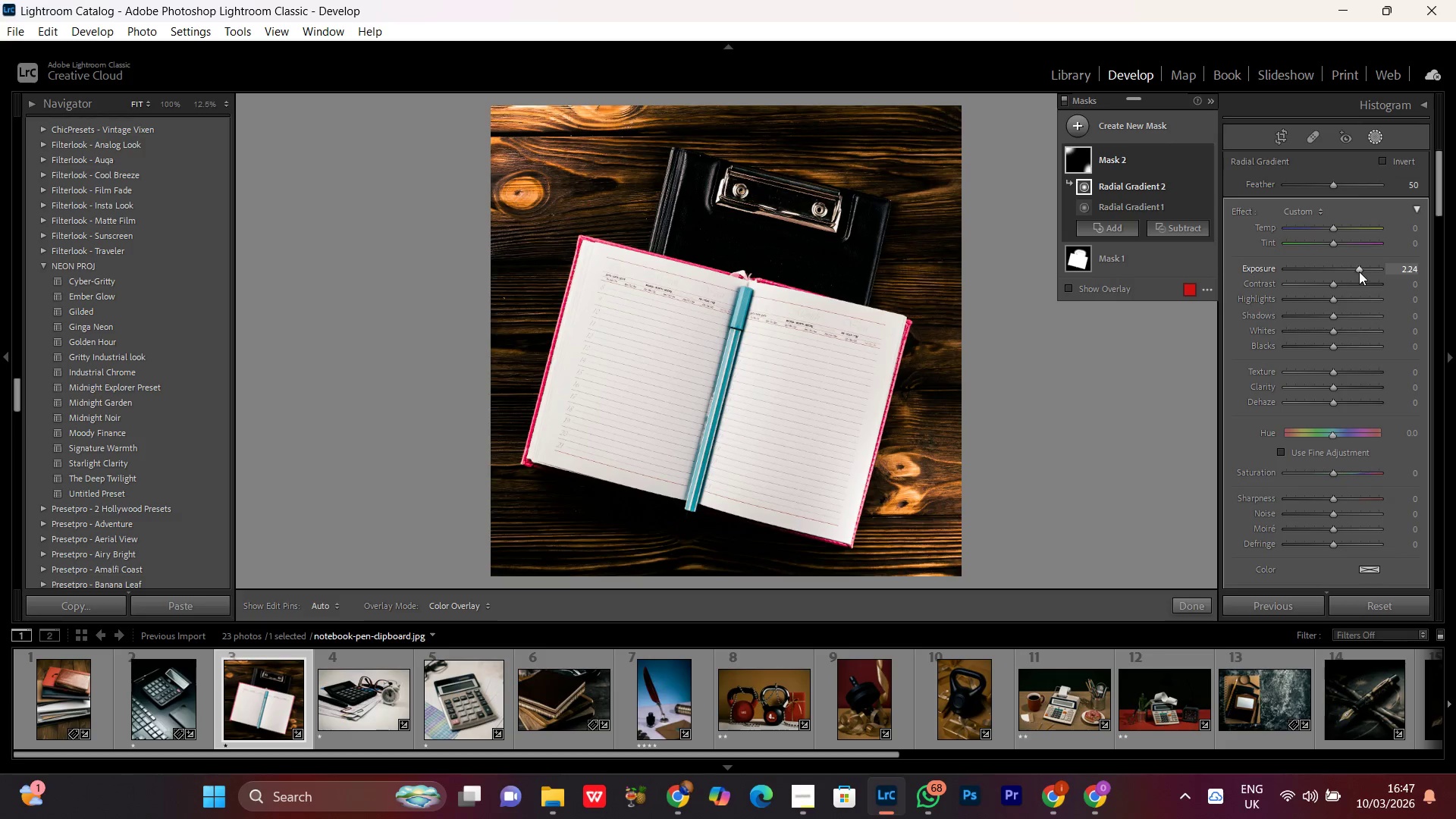 
left_click([1359, 271])
 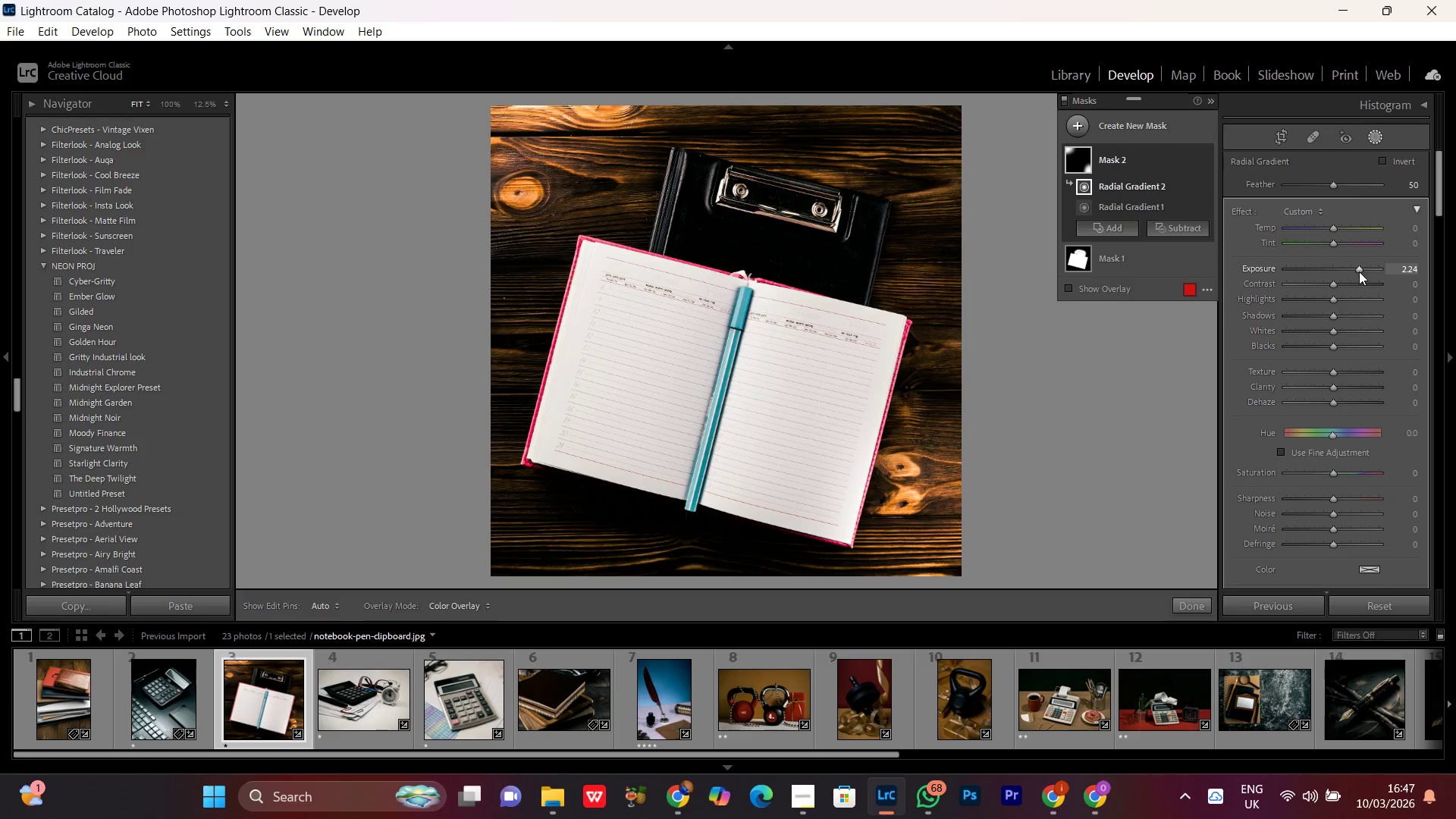 
scroll: coordinate [1359, 271], scroll_direction: down, amount: 4.0
 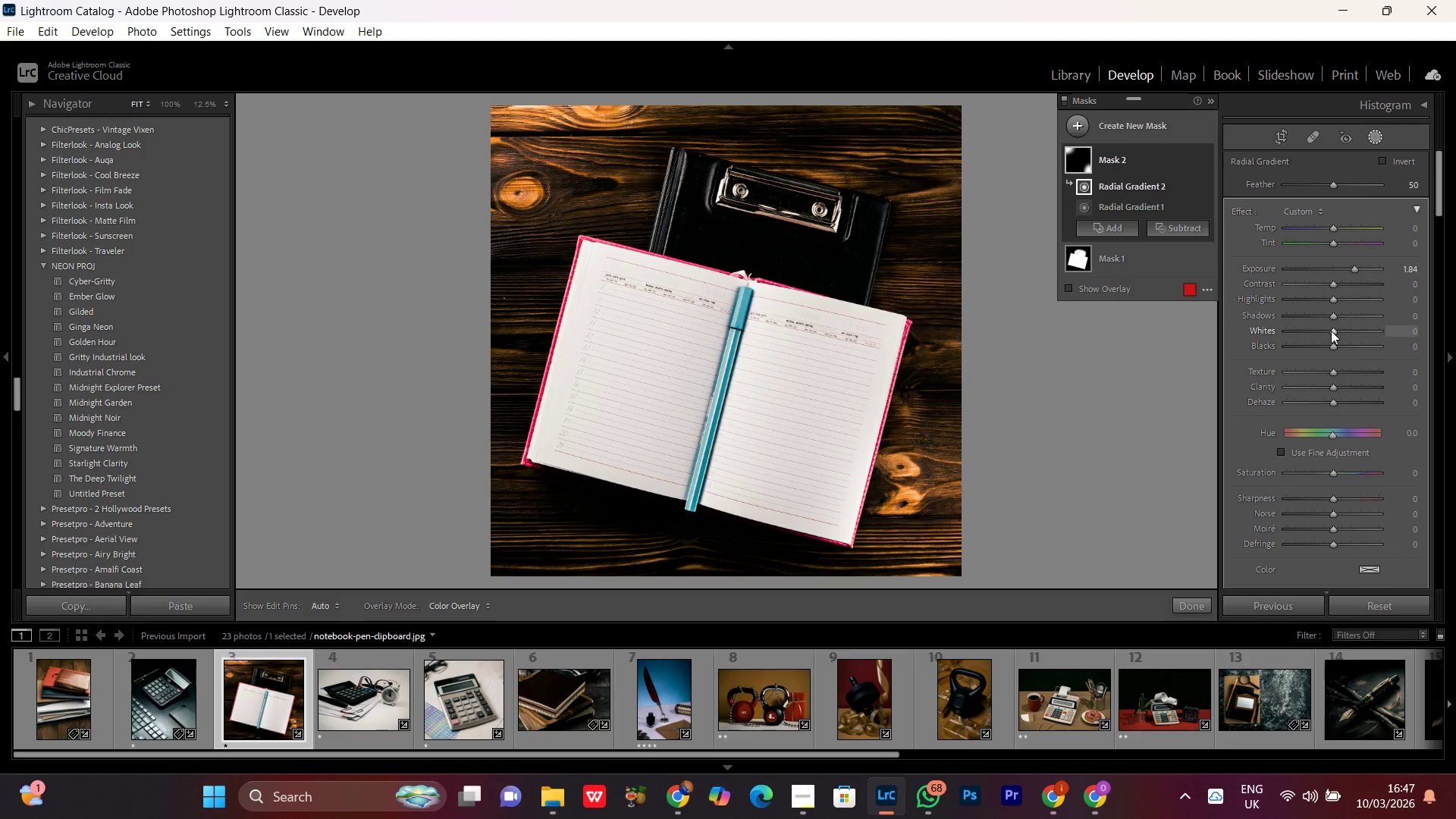 
left_click_drag(start_coordinate=[1348, 331], to_coordinate=[1351, 331])
 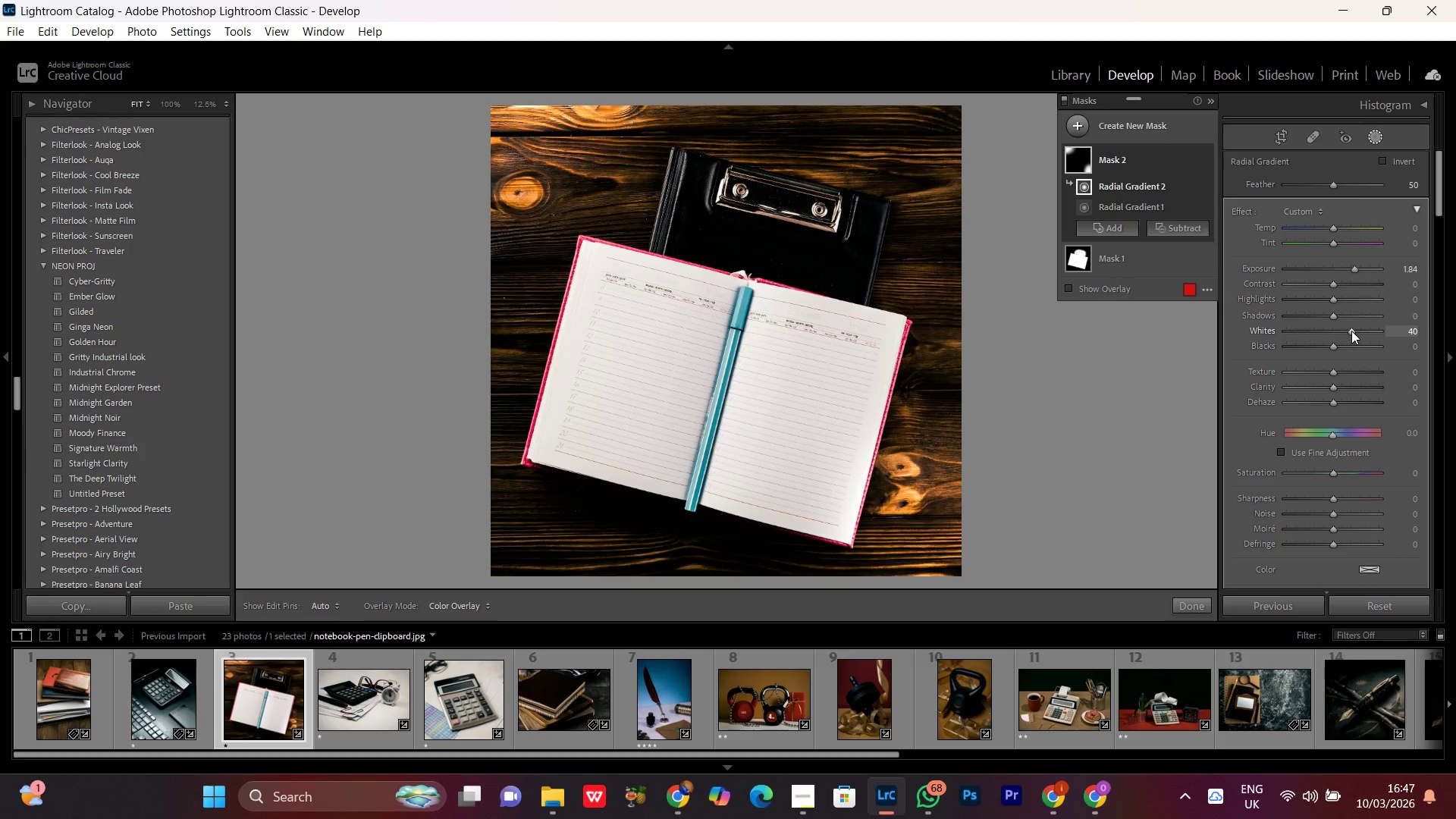 
left_click_drag(start_coordinate=[1351, 331], to_coordinate=[1346, 331])
 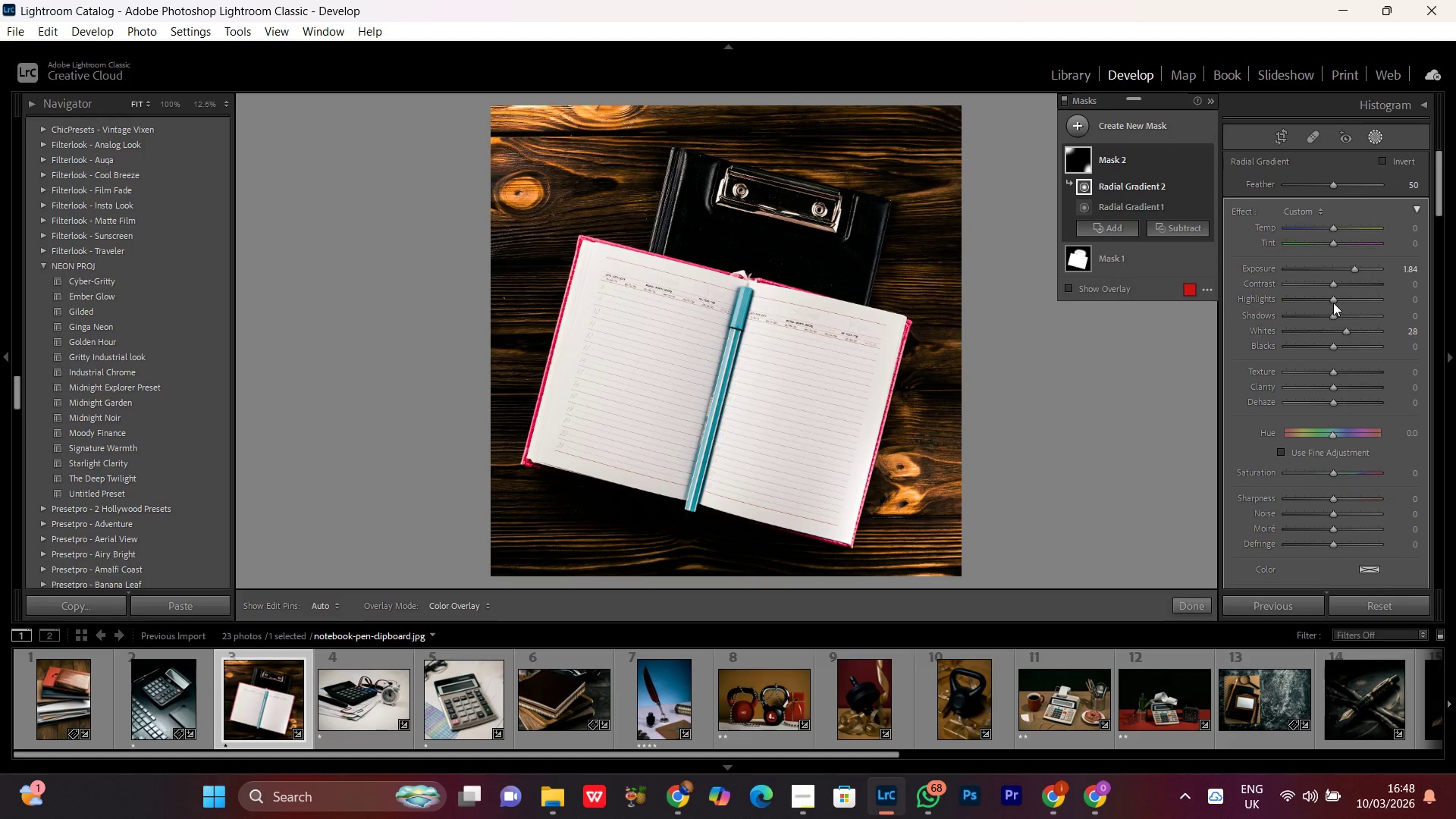 
left_click_drag(start_coordinate=[1331, 302], to_coordinate=[1341, 302])
 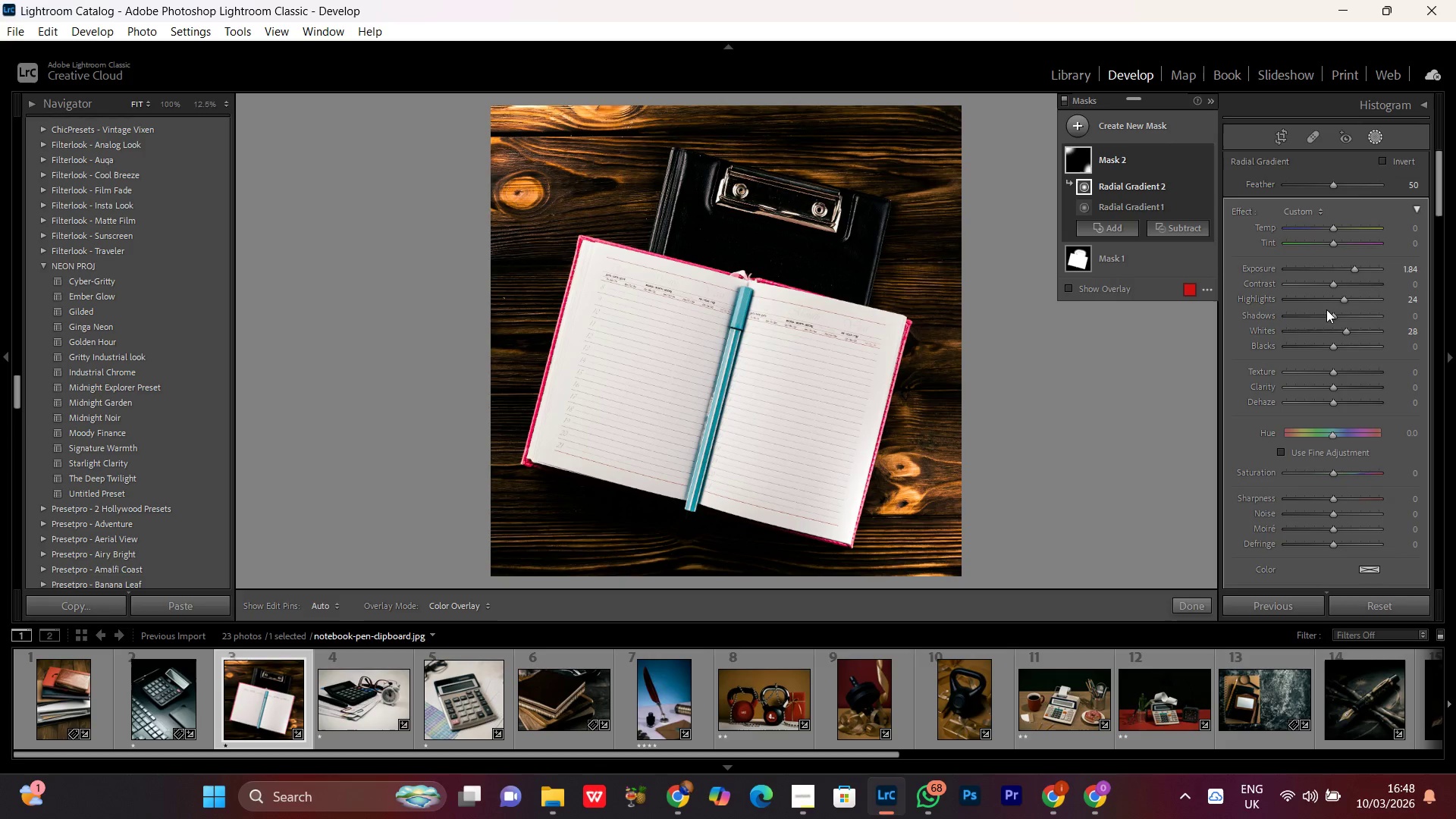 
left_click_drag(start_coordinate=[1336, 315], to_coordinate=[1330, 318])
 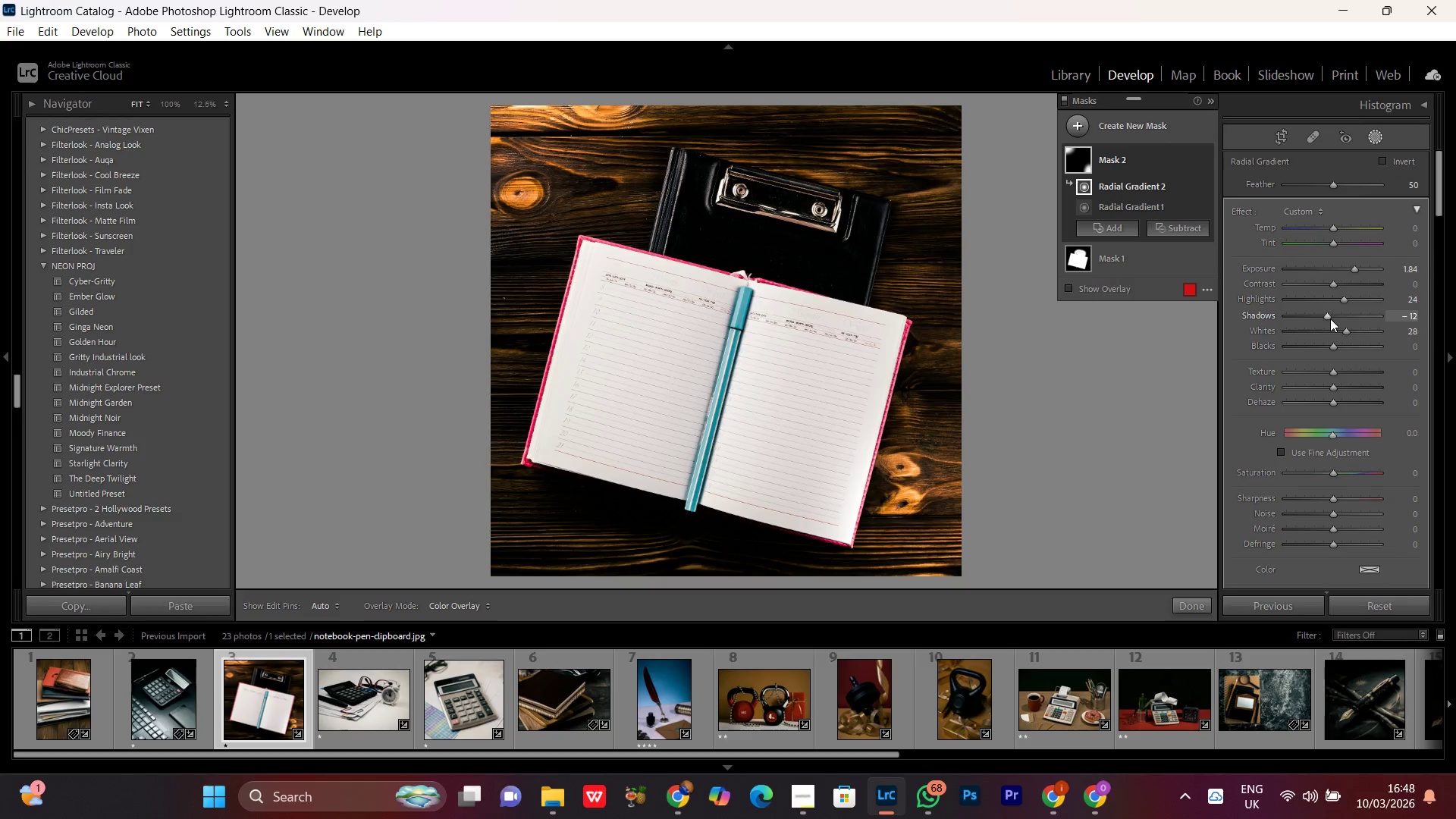 
scroll: coordinate [1330, 318], scroll_direction: down, amount: 4.0
 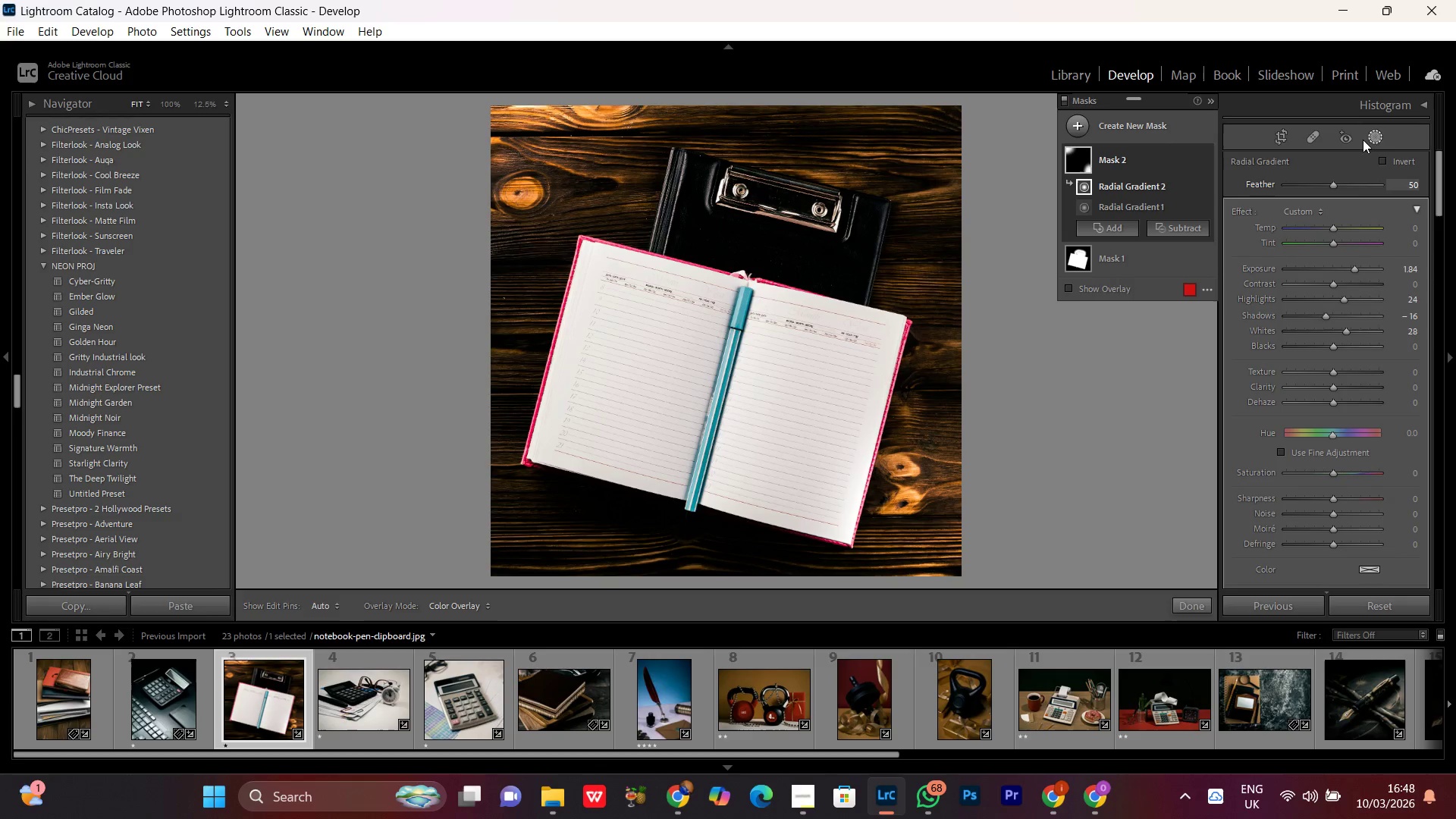 
left_click([1384, 135])
 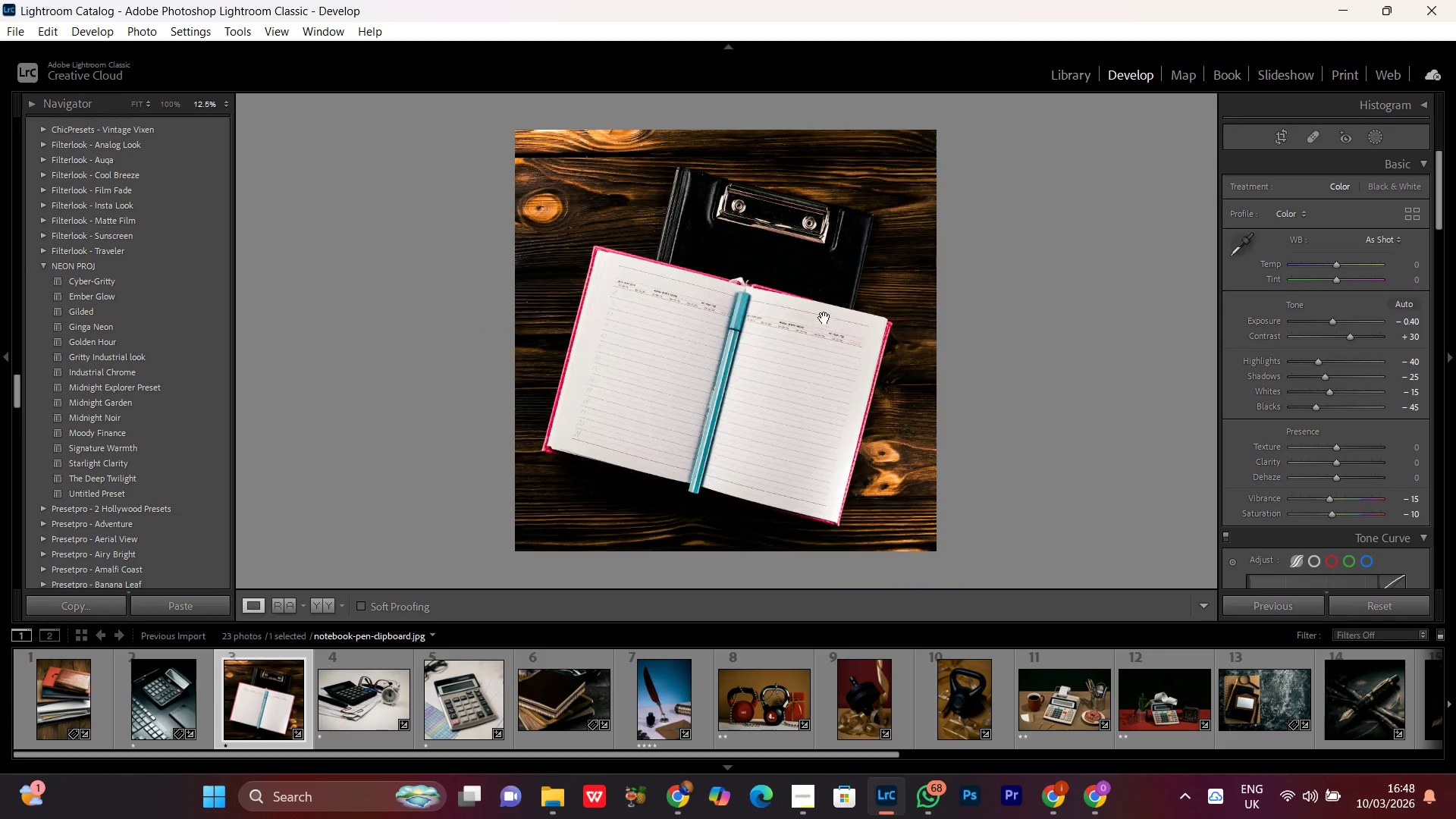 
double_click([824, 306])
 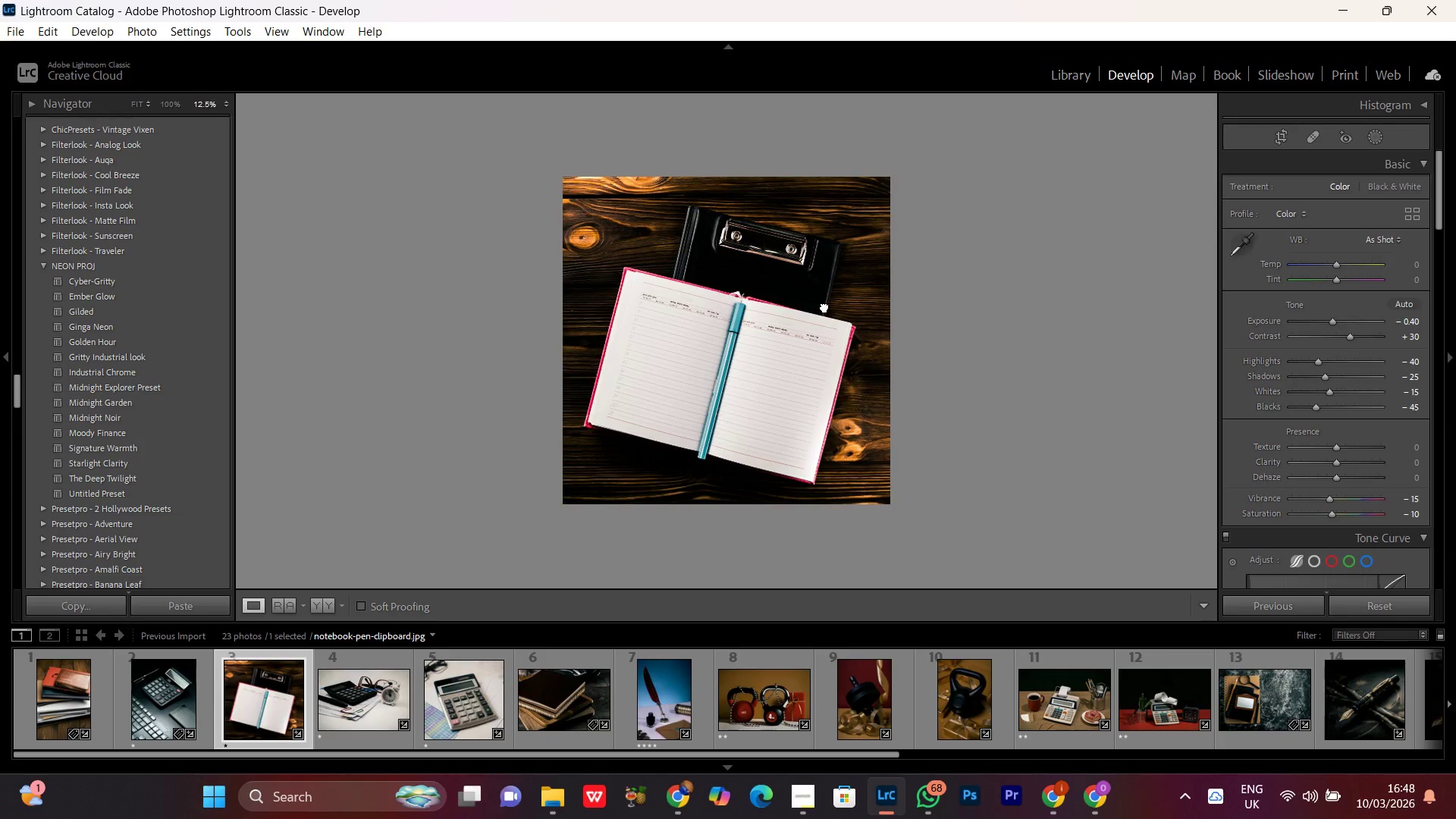 
triple_click([824, 306])
 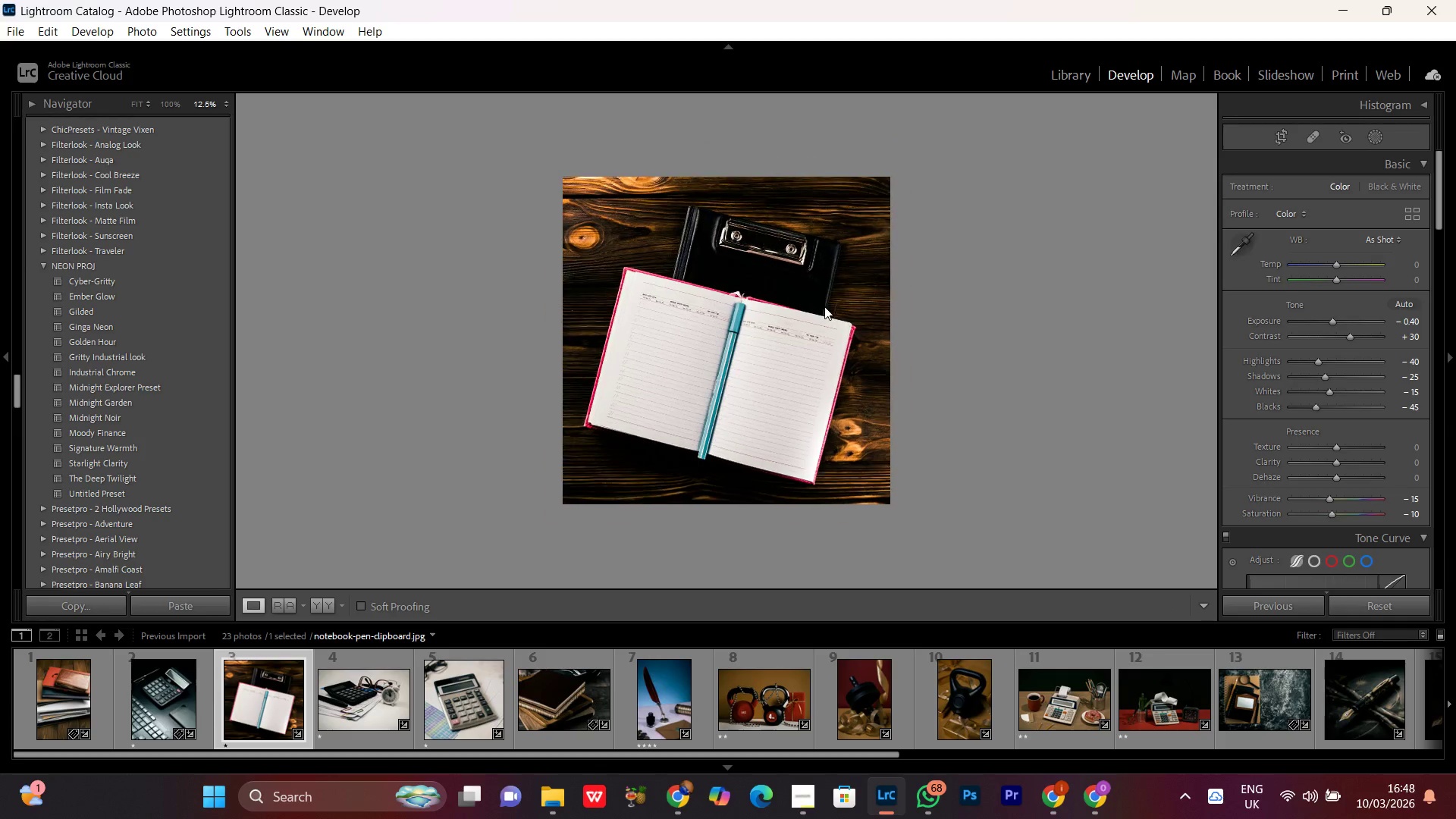 
triple_click([824, 306])
 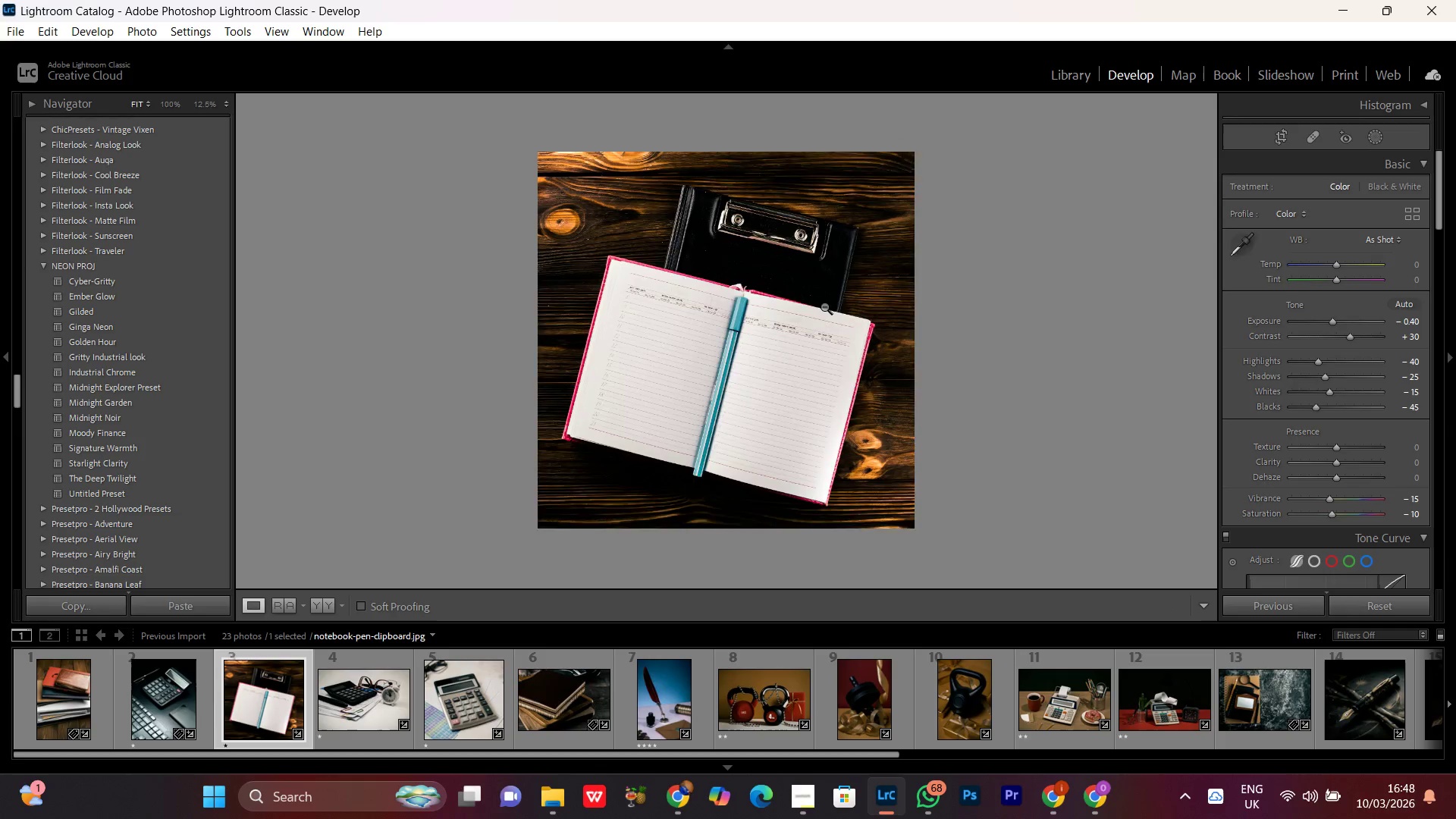 
triple_click([824, 306])
 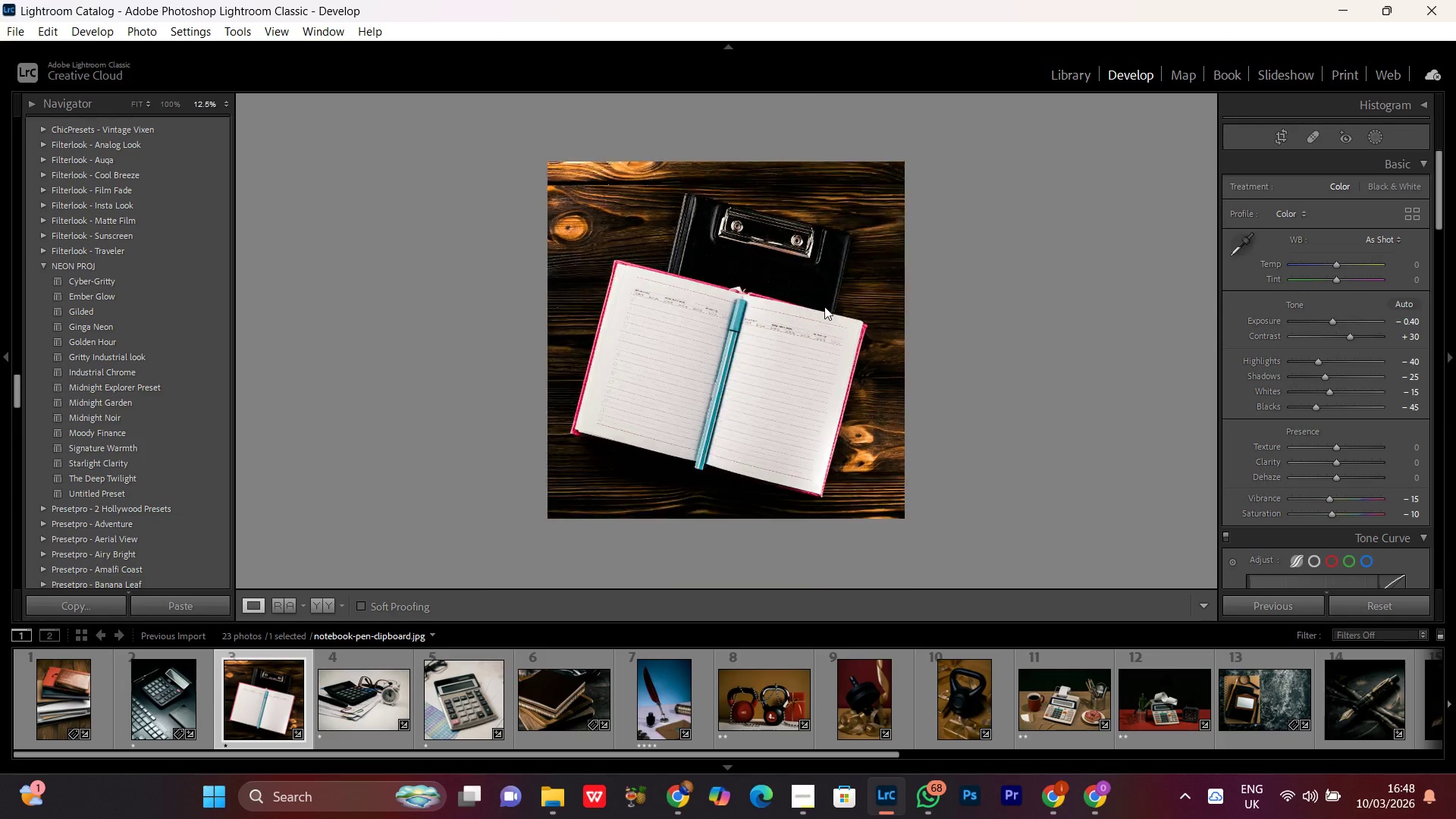 
triple_click([824, 306])
 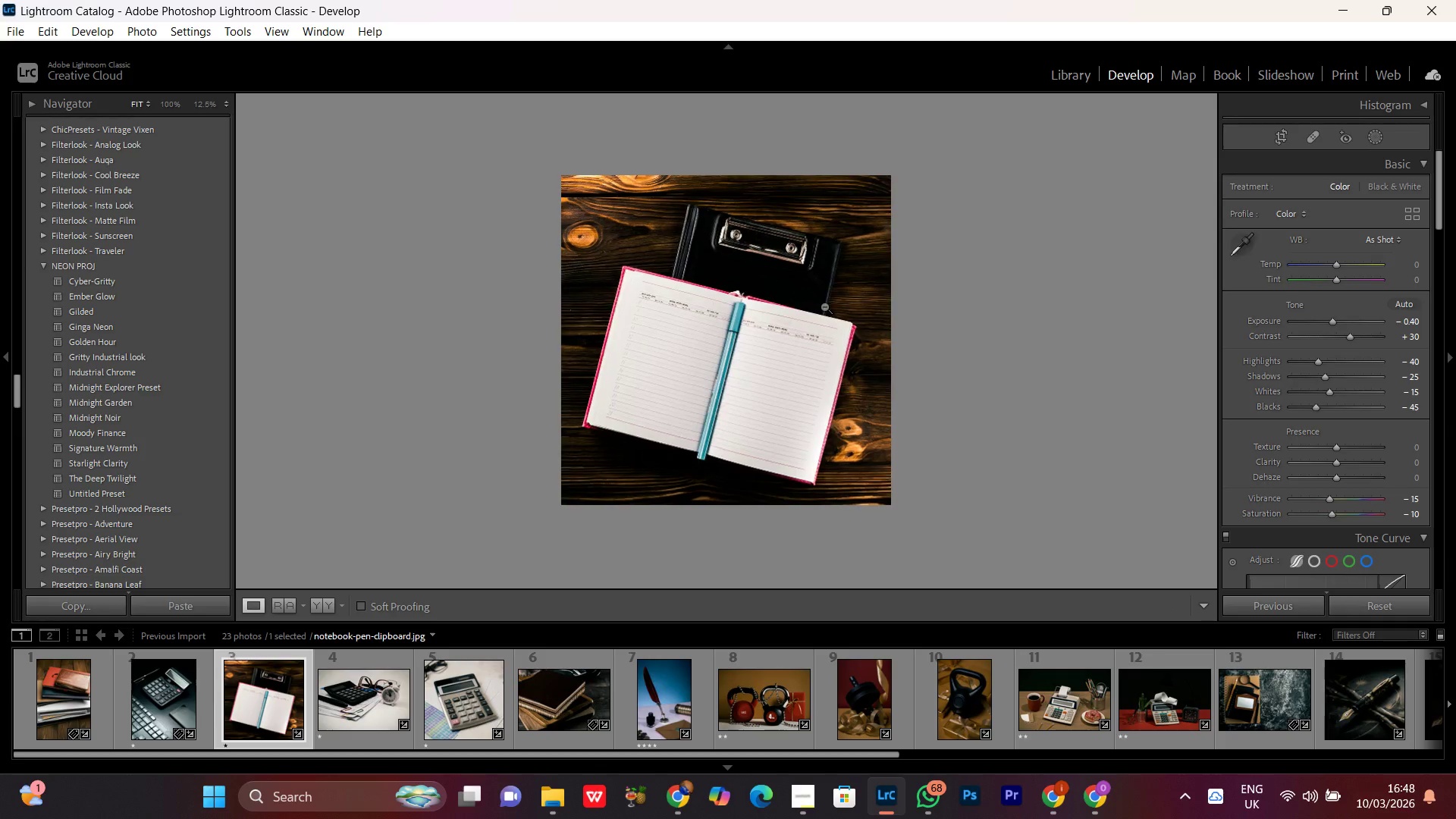 
triple_click([824, 306])
 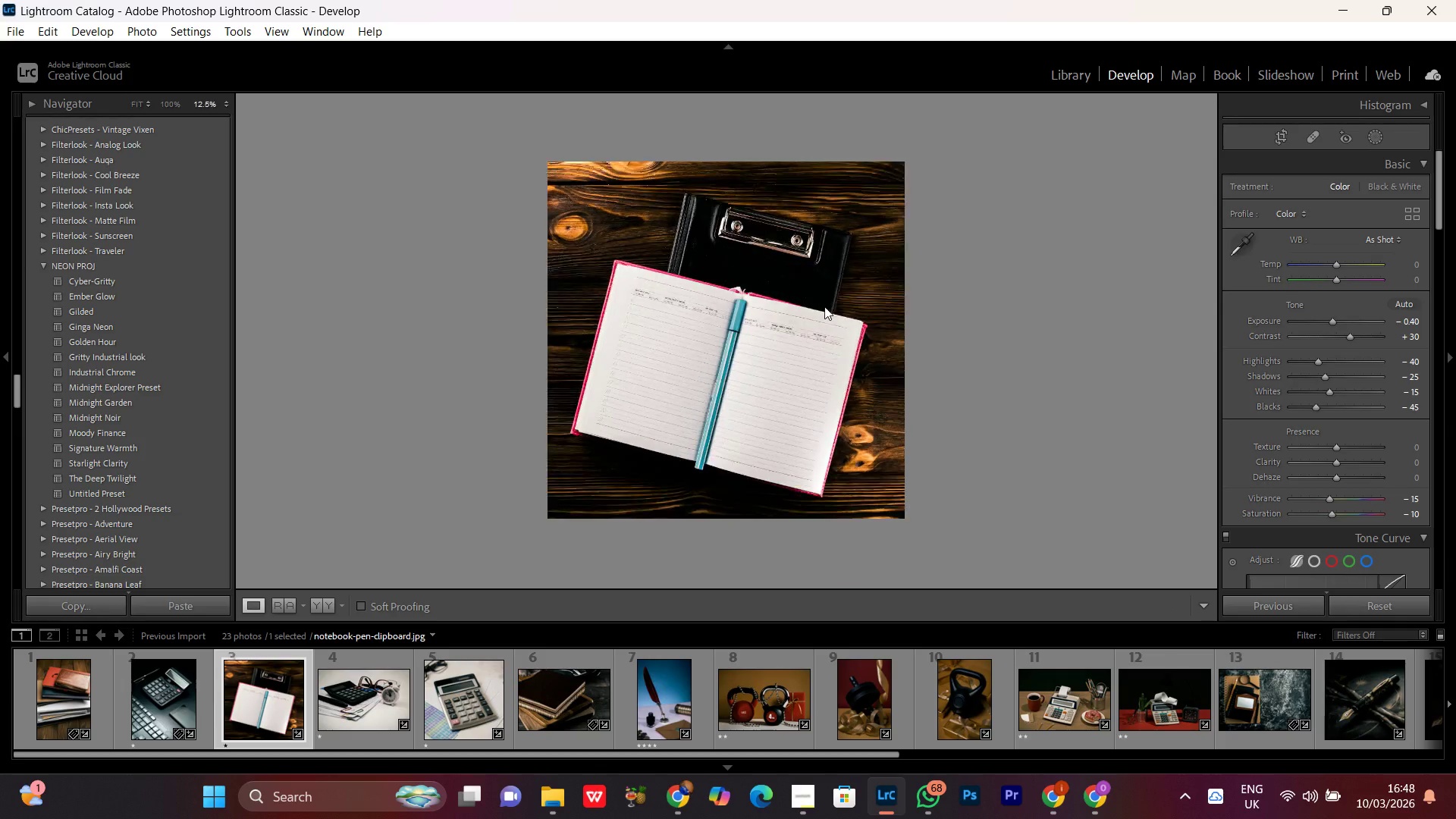 
triple_click([824, 306])
 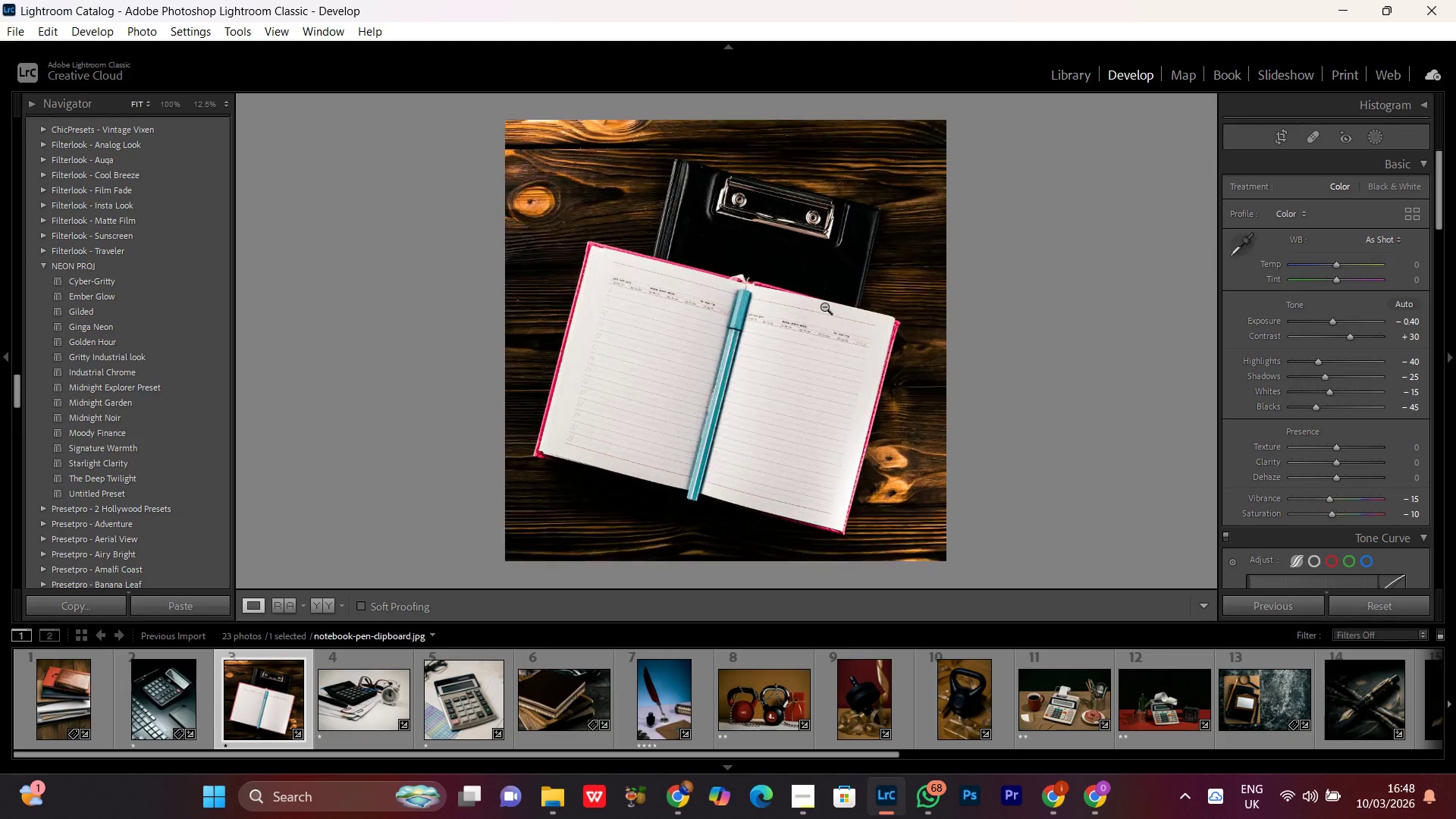 
triple_click([824, 306])
 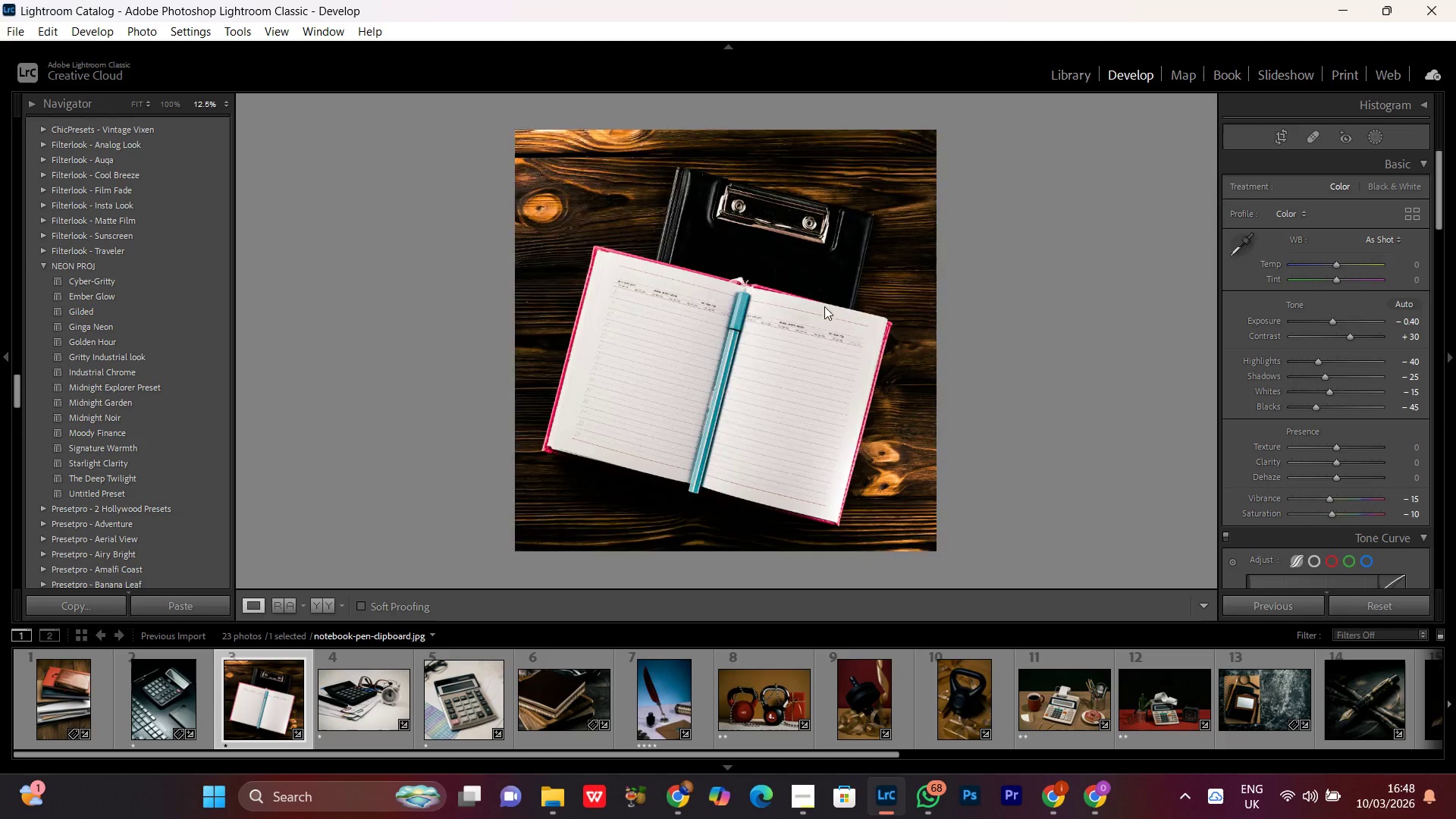 
triple_click([824, 306])
 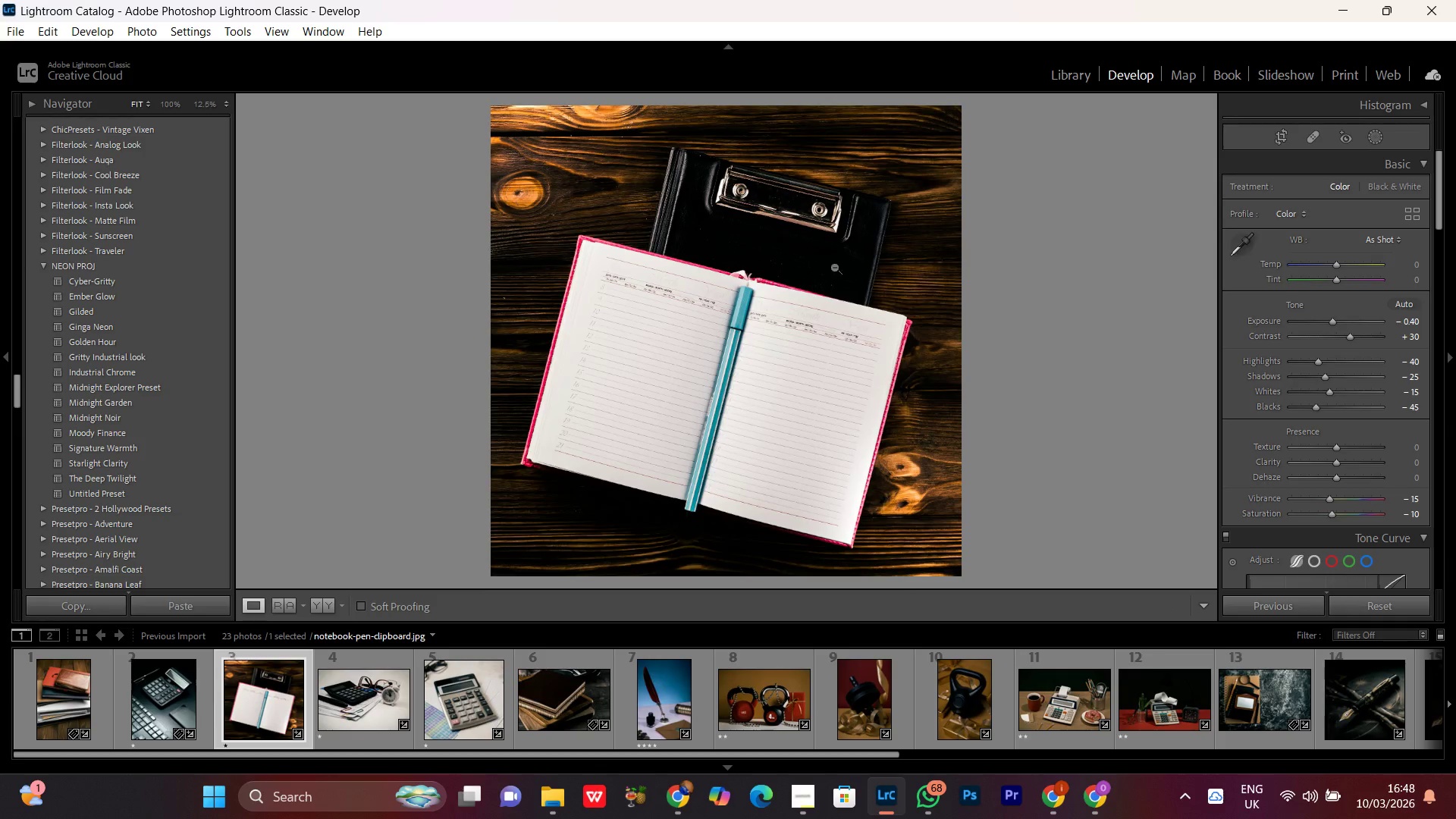 
double_click([816, 262])
 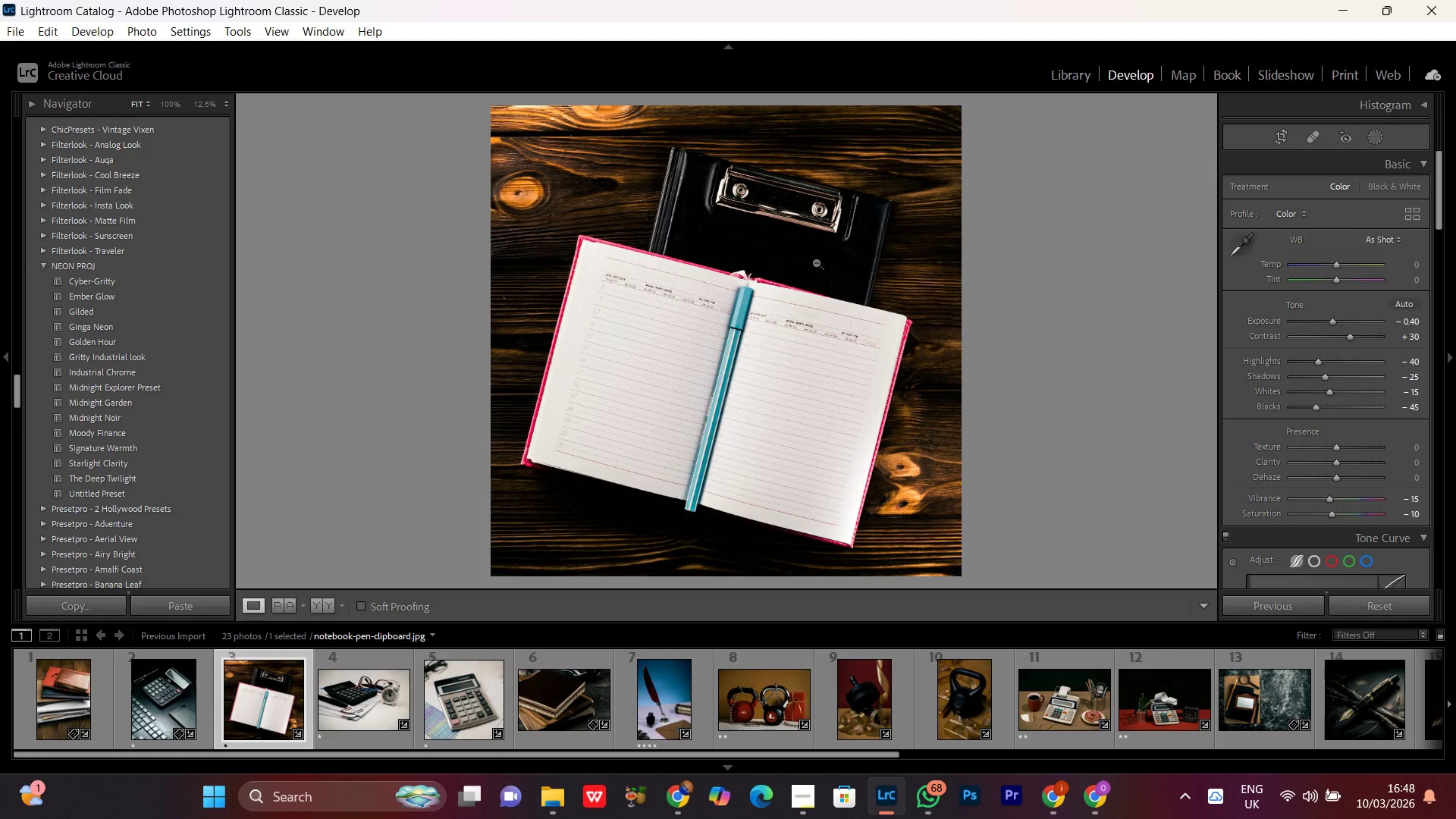 
triple_click([816, 262])
 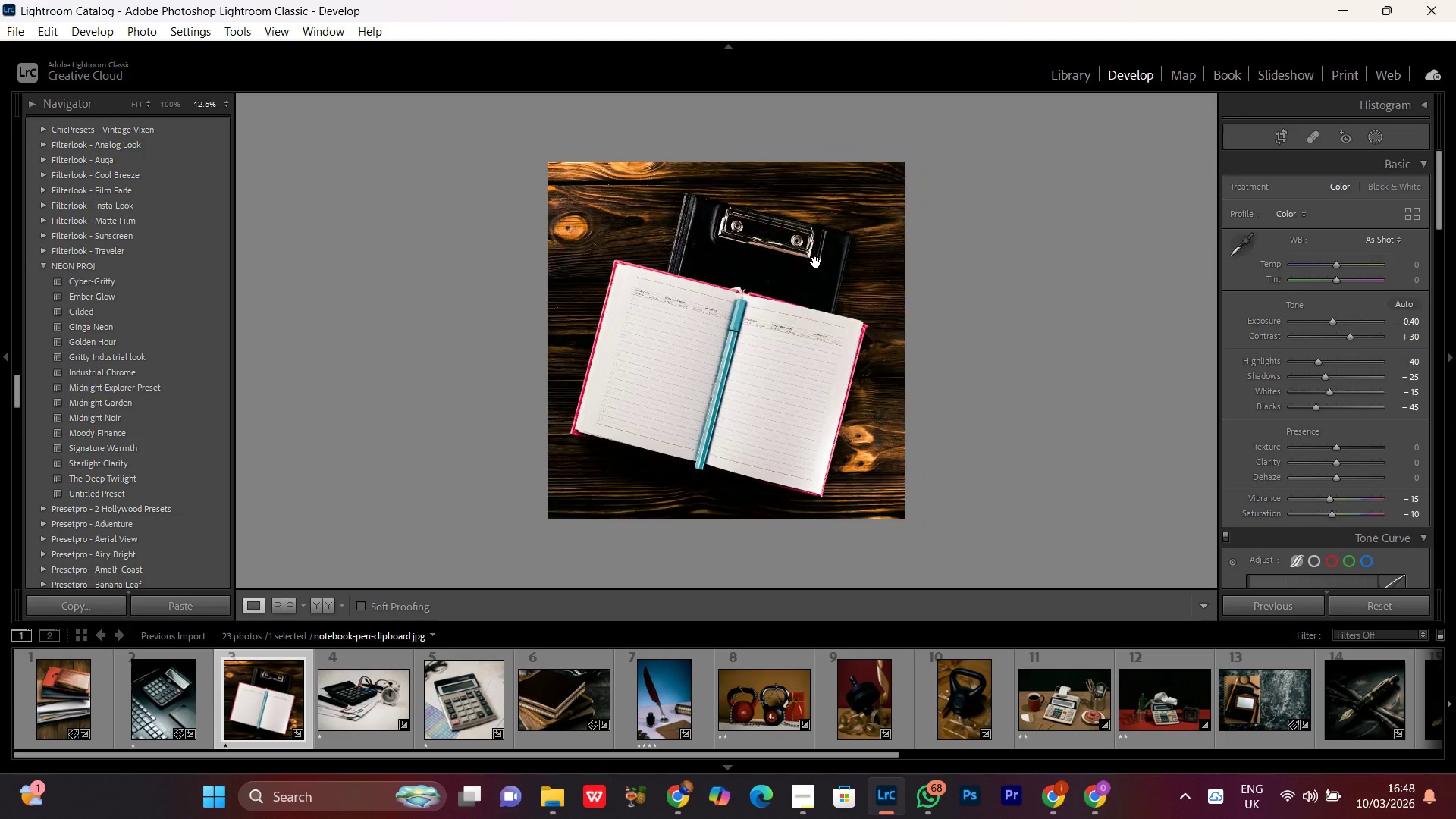 
triple_click([816, 262])
 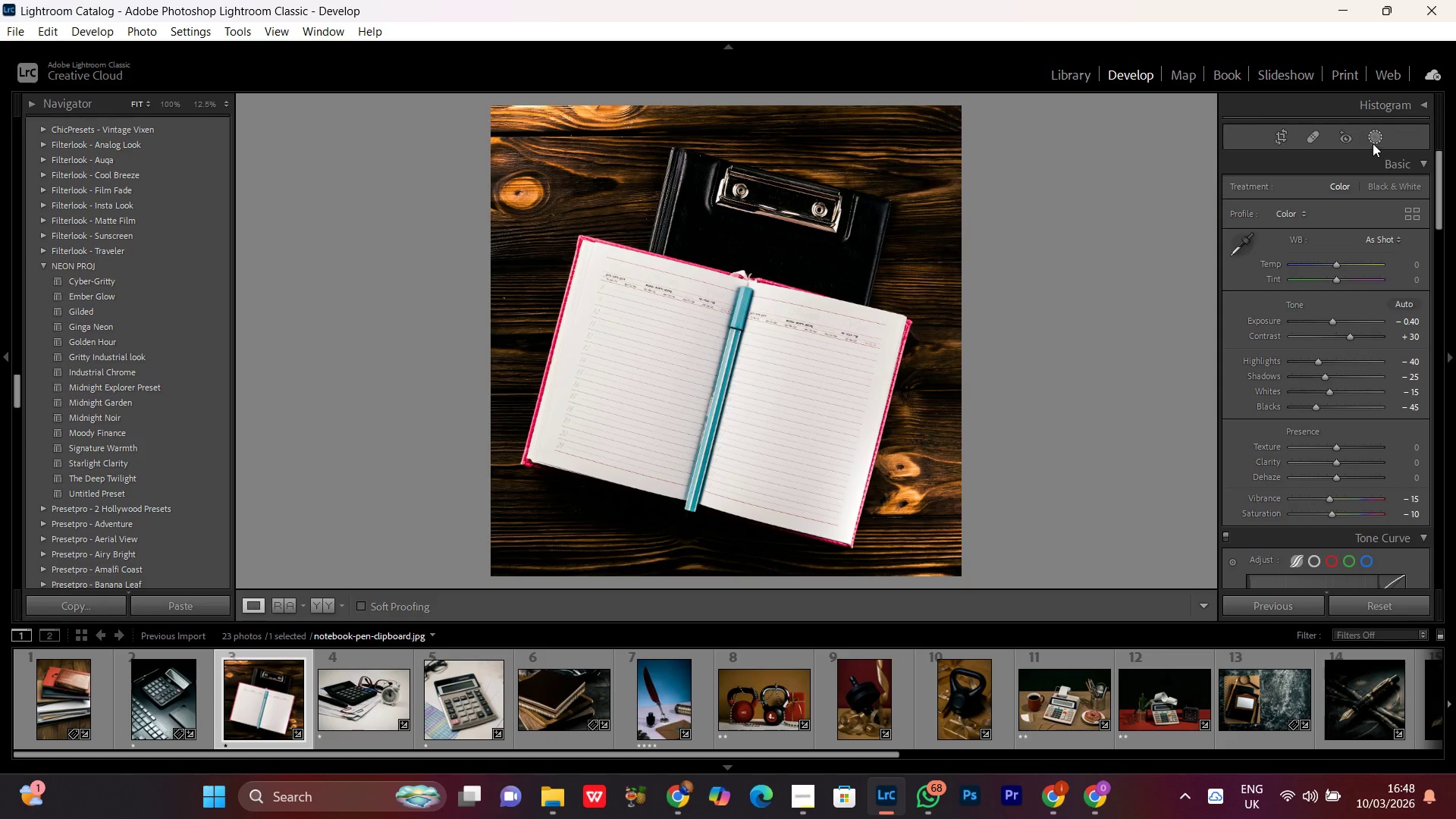 
left_click([1373, 138])
 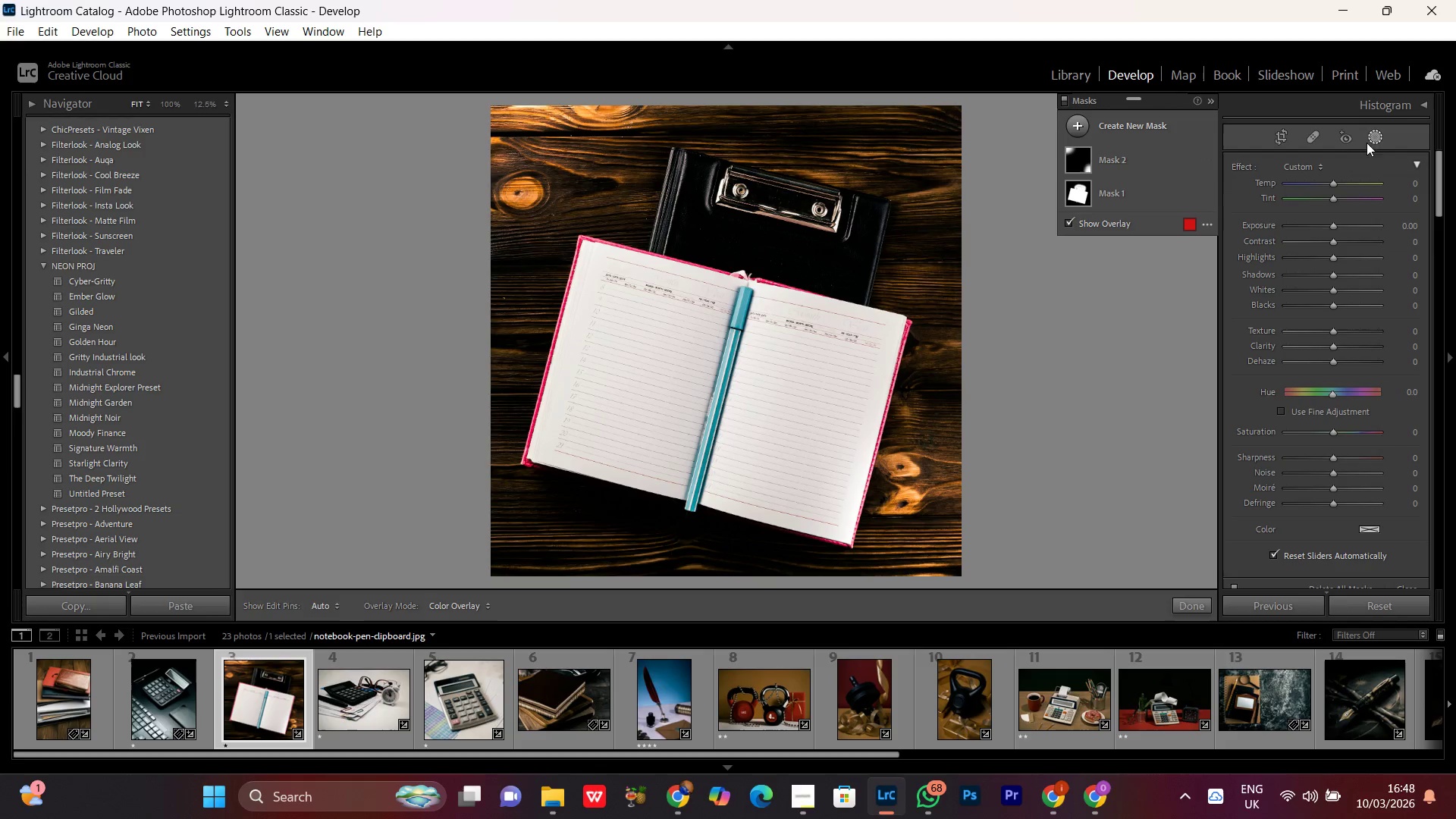 
left_click([1098, 123])
 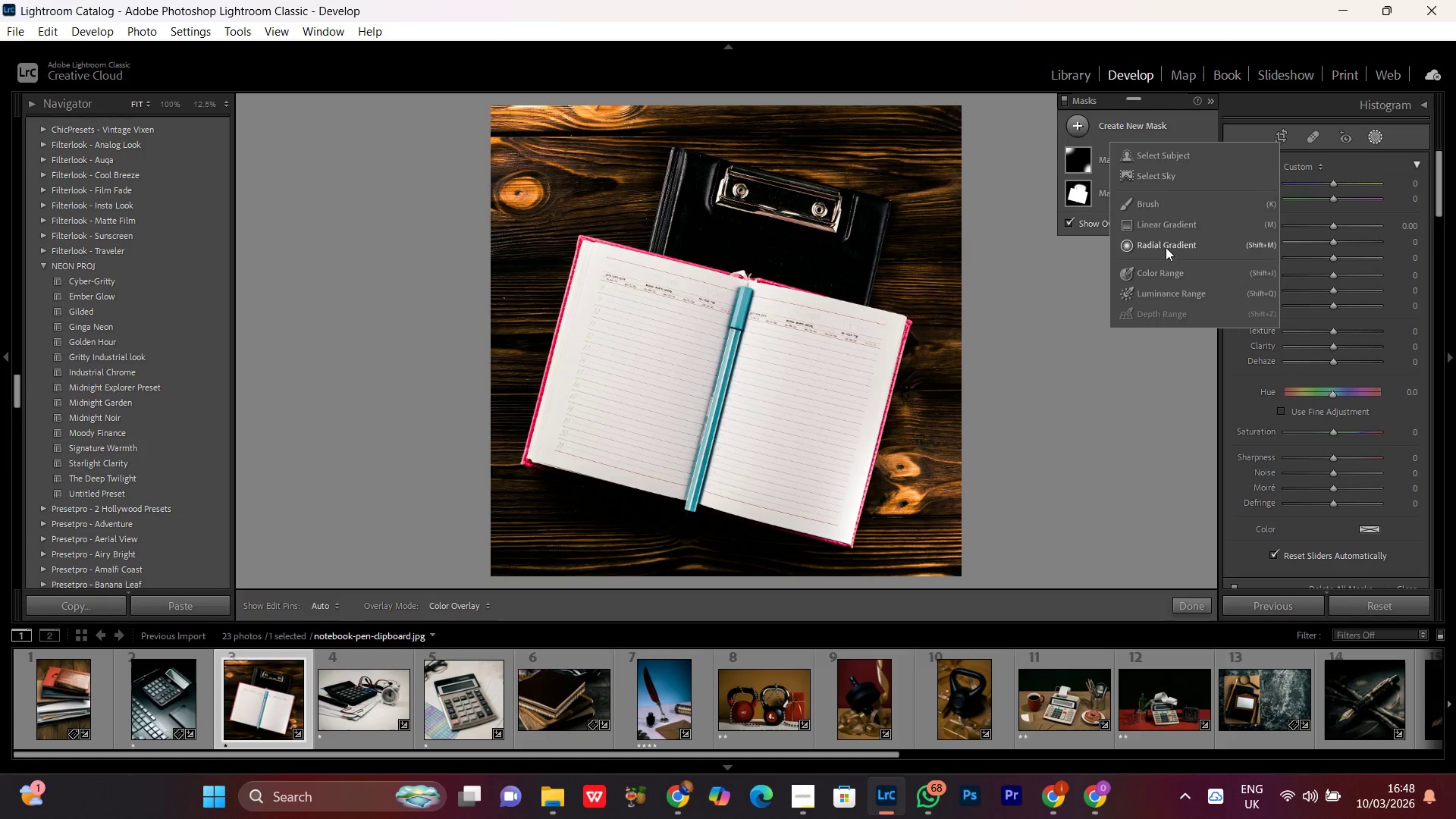 
left_click([1153, 247])
 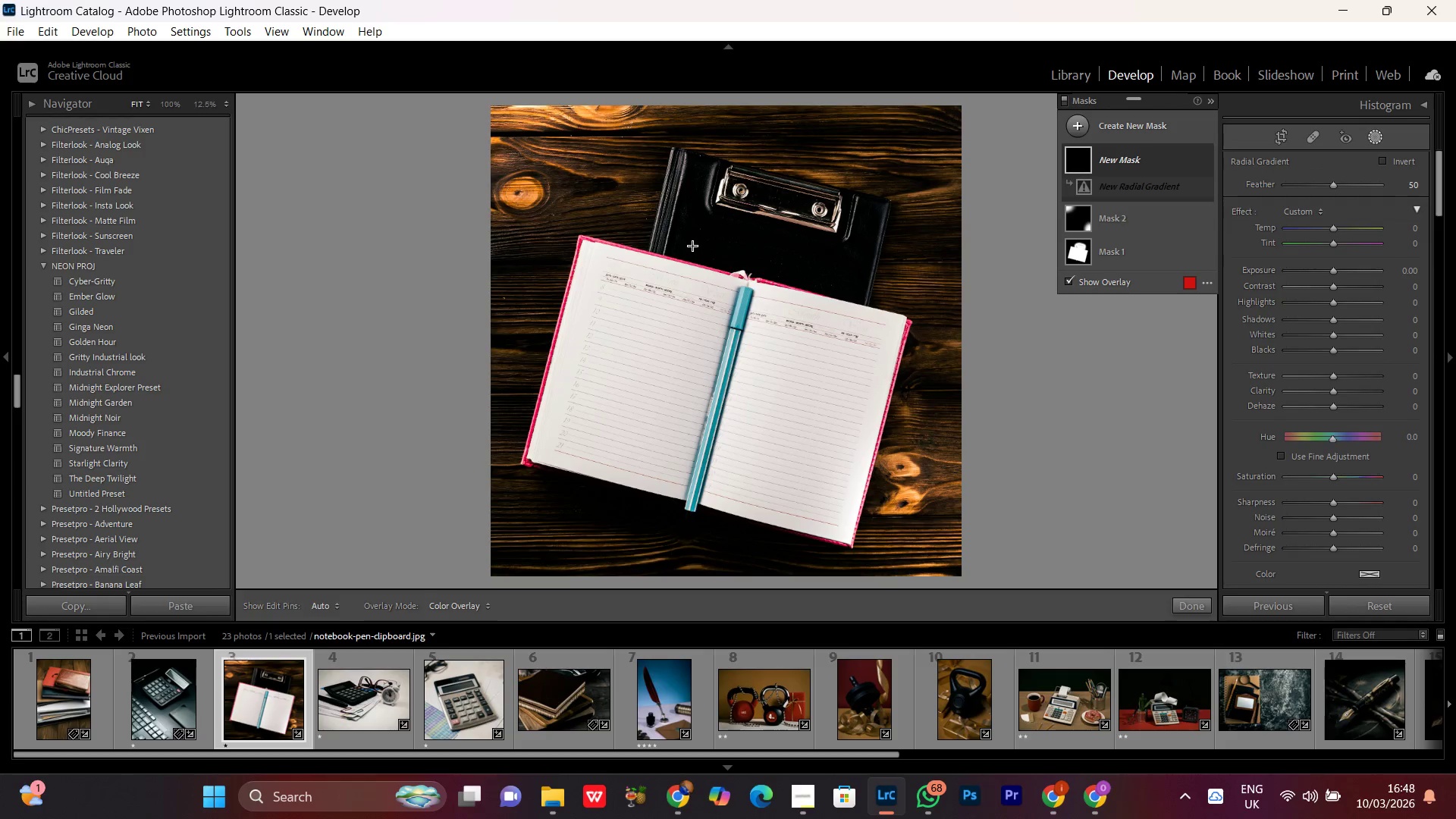 
left_click_drag(start_coordinate=[685, 221], to_coordinate=[805, 469])
 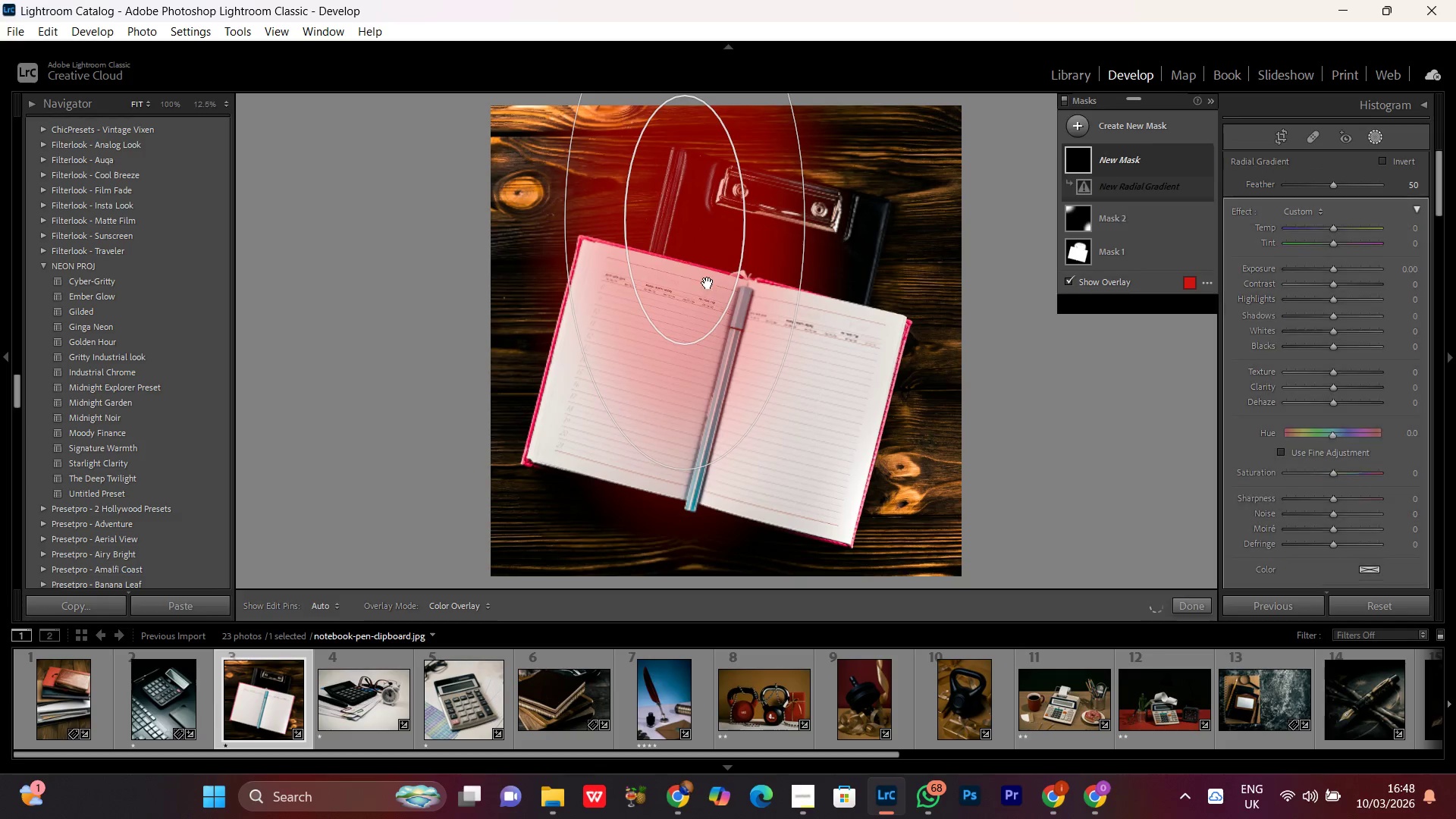 
left_click_drag(start_coordinate=[708, 283], to_coordinate=[761, 396])
 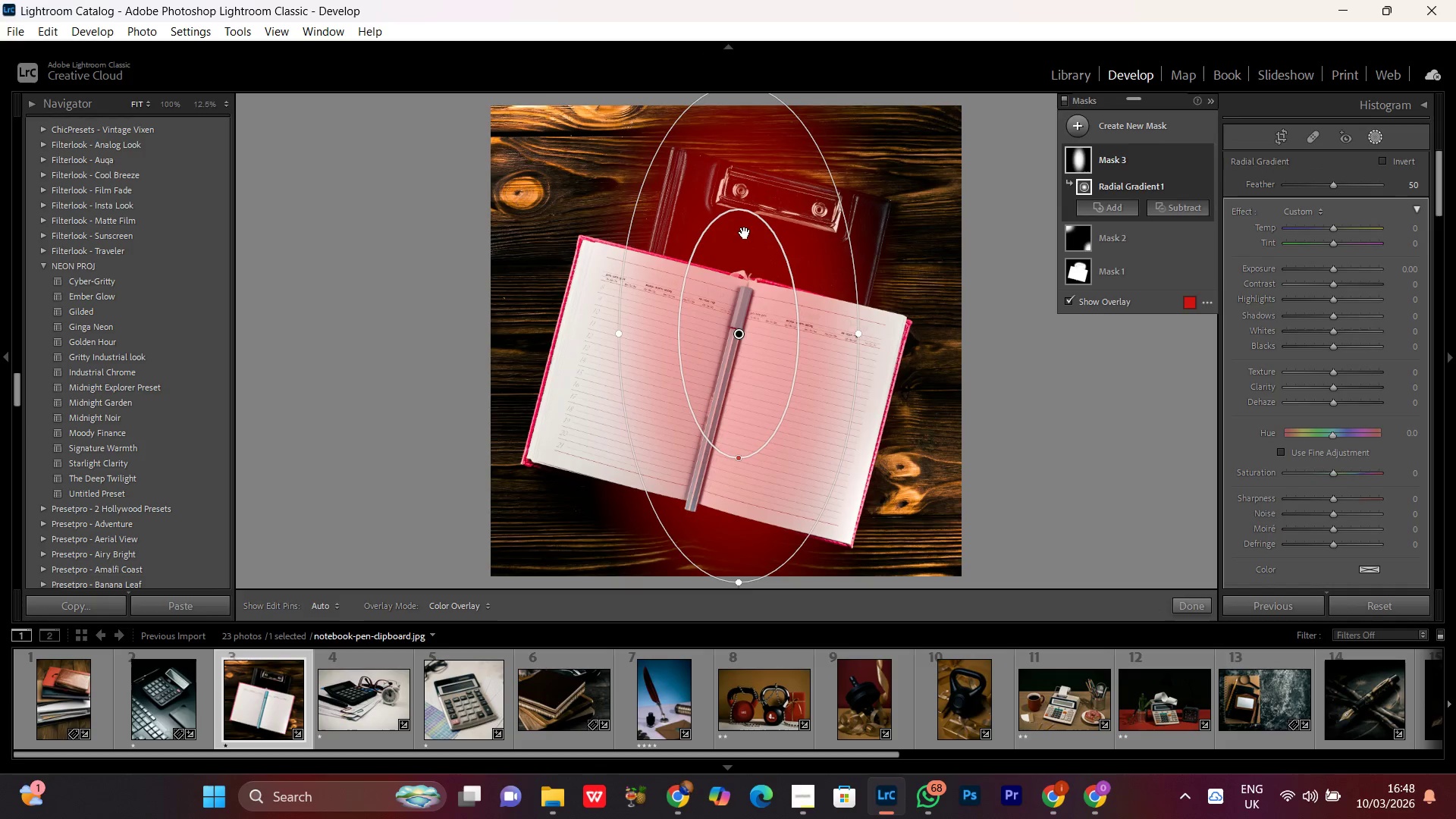 
left_click_drag(start_coordinate=[745, 234], to_coordinate=[748, 283])
 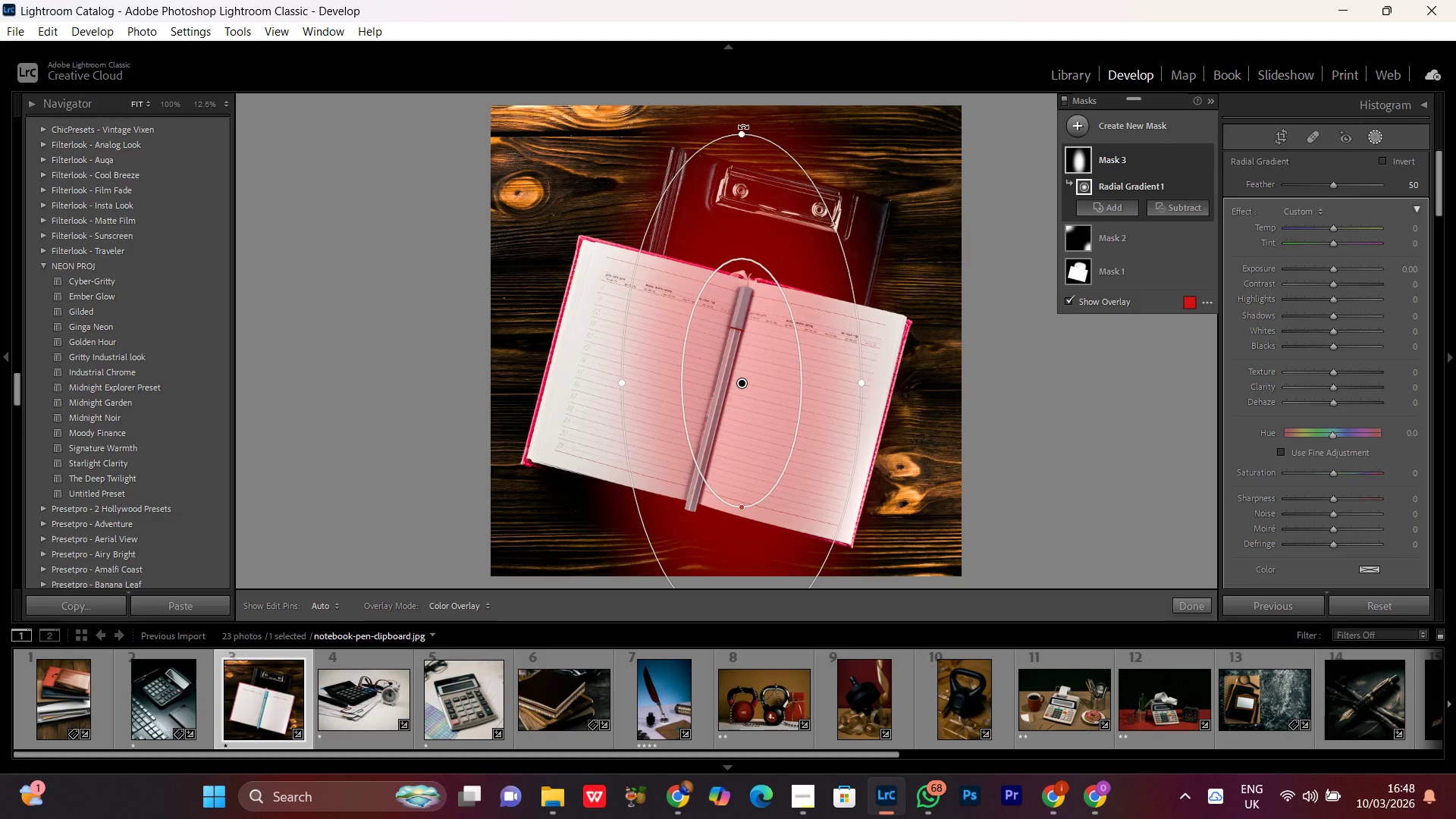 
left_click_drag(start_coordinate=[743, 133], to_coordinate=[767, 224])
 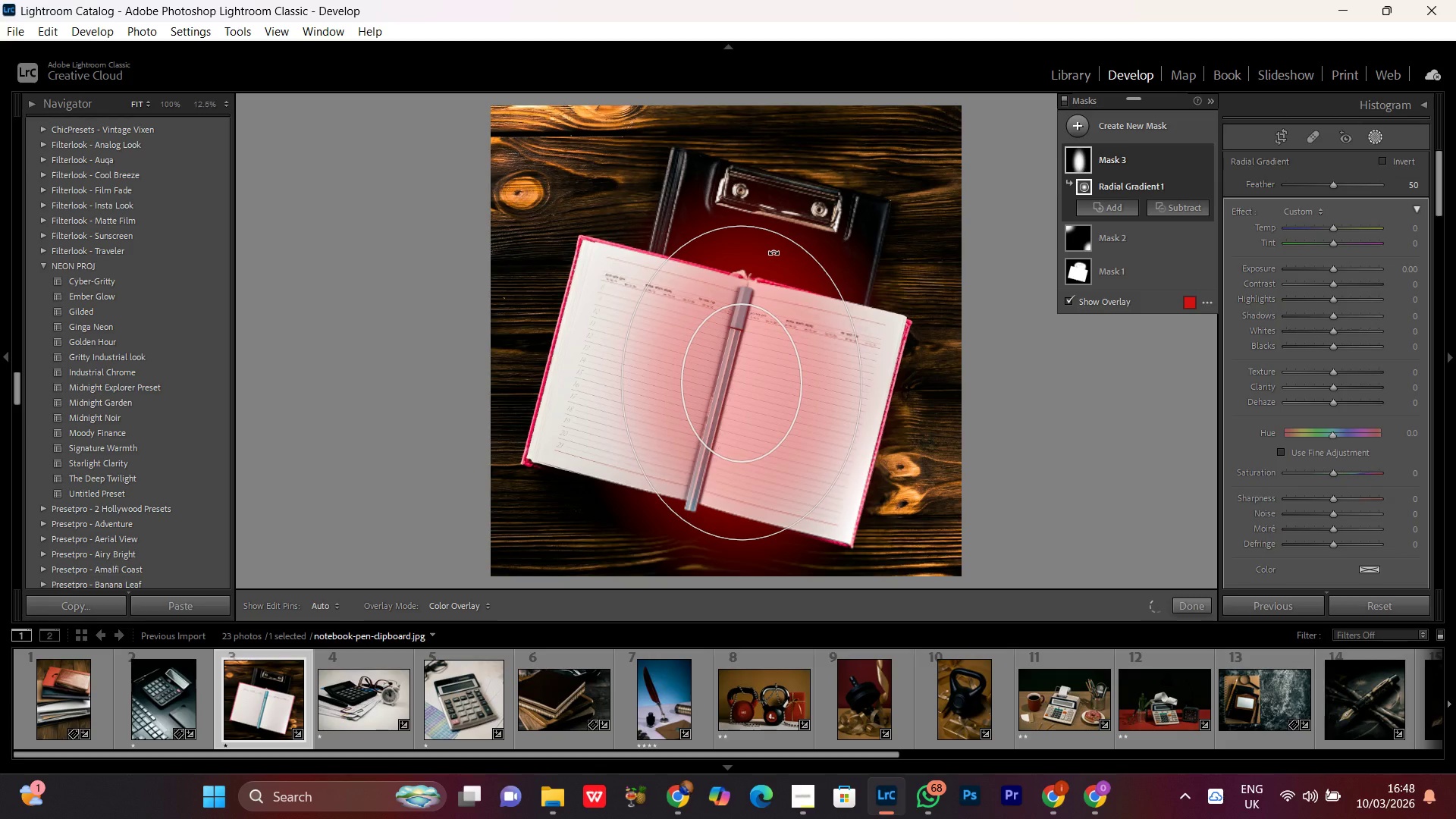 
left_click_drag(start_coordinate=[767, 328], to_coordinate=[770, 294])
 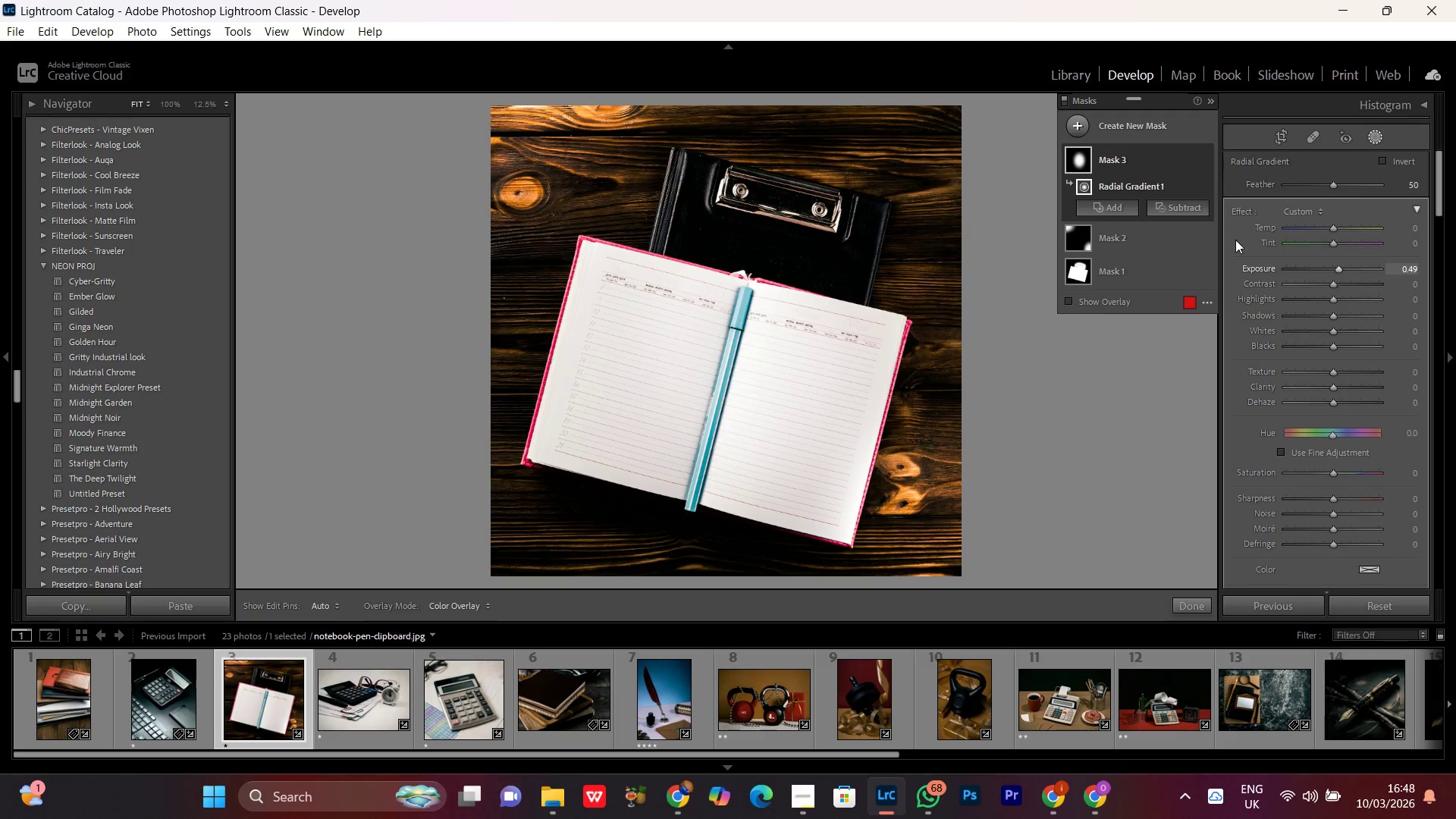 
left_click([1188, 158])
 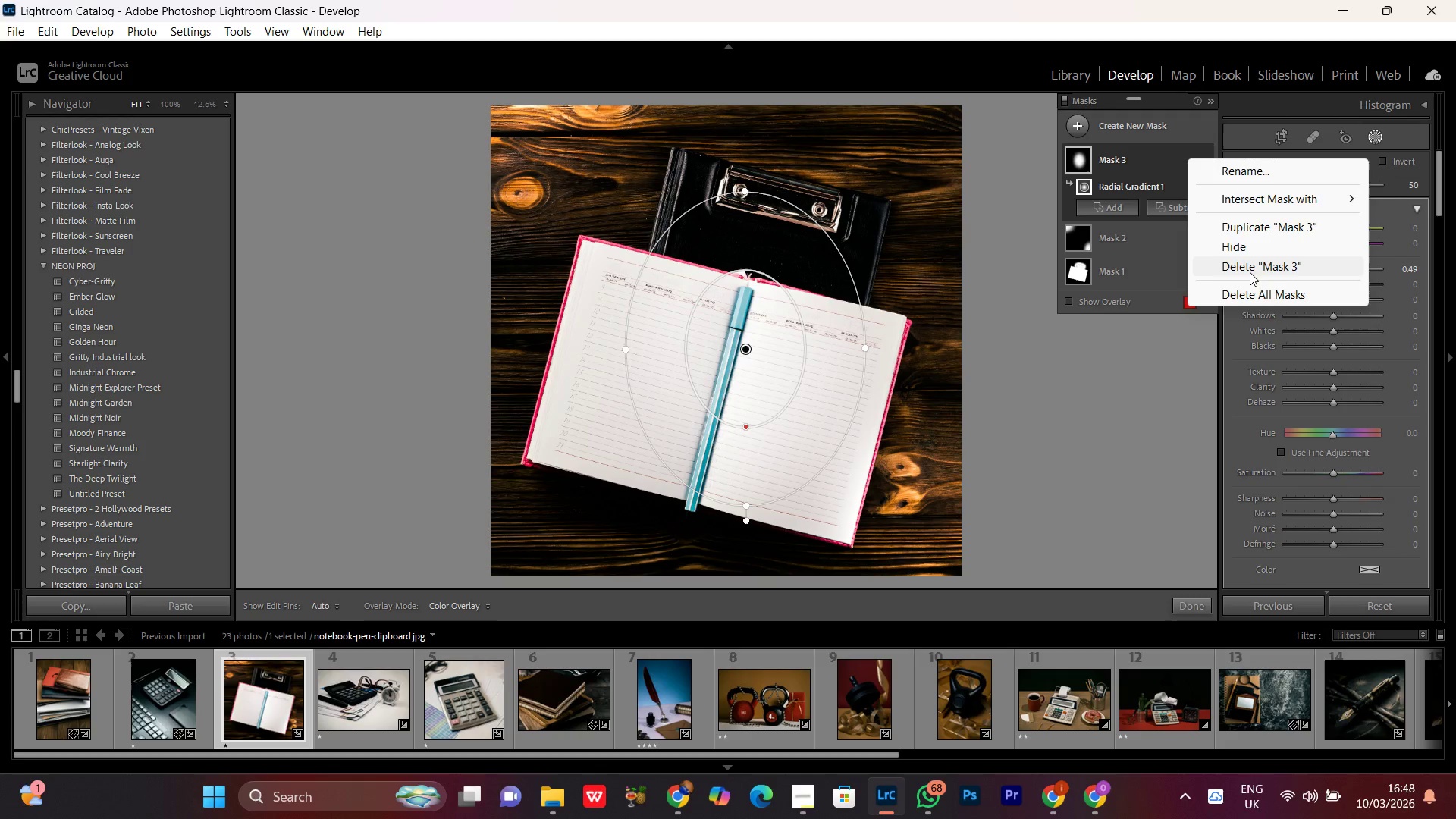 
left_click([1252, 271])
 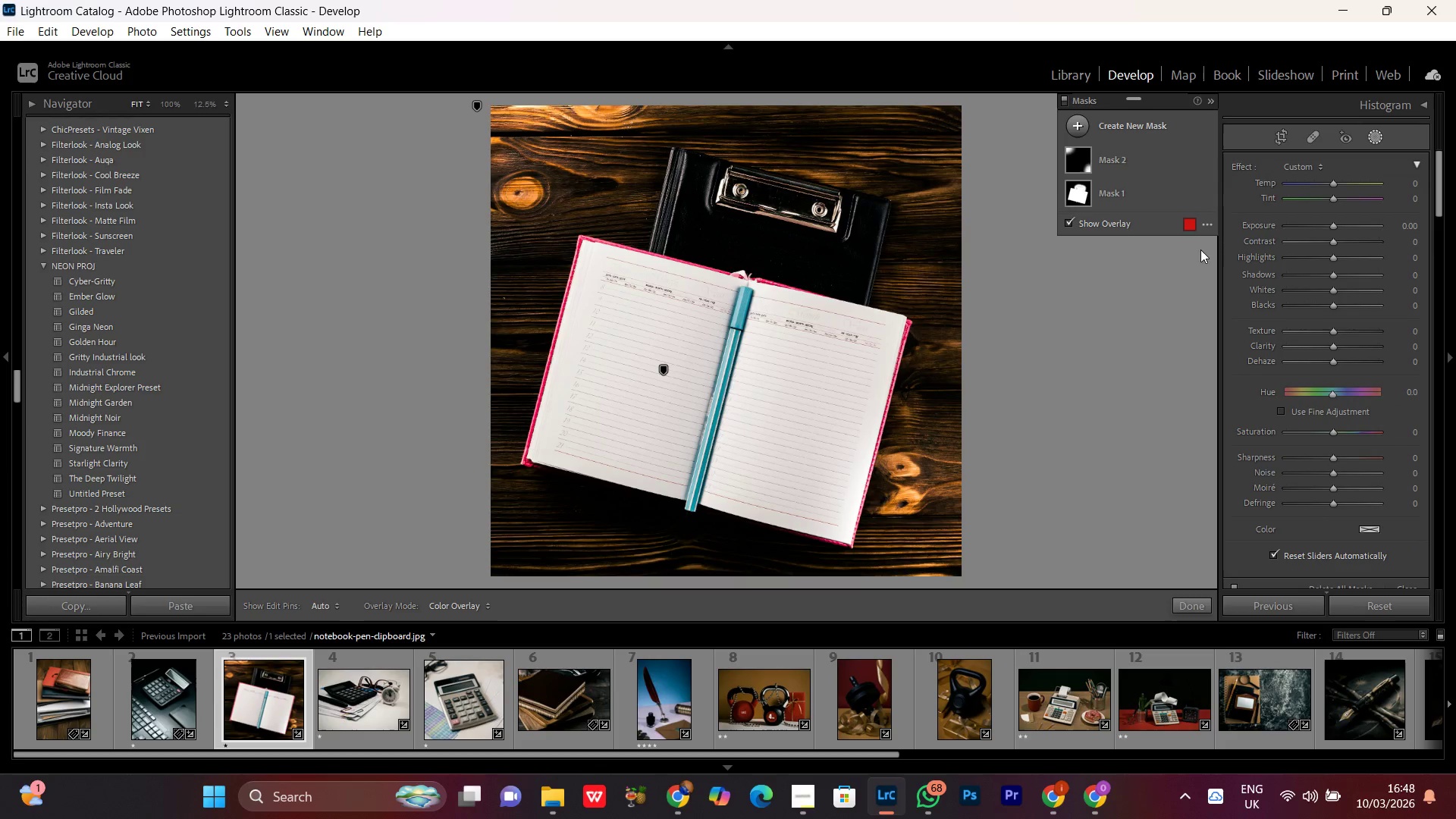 
left_click([1371, 140])
 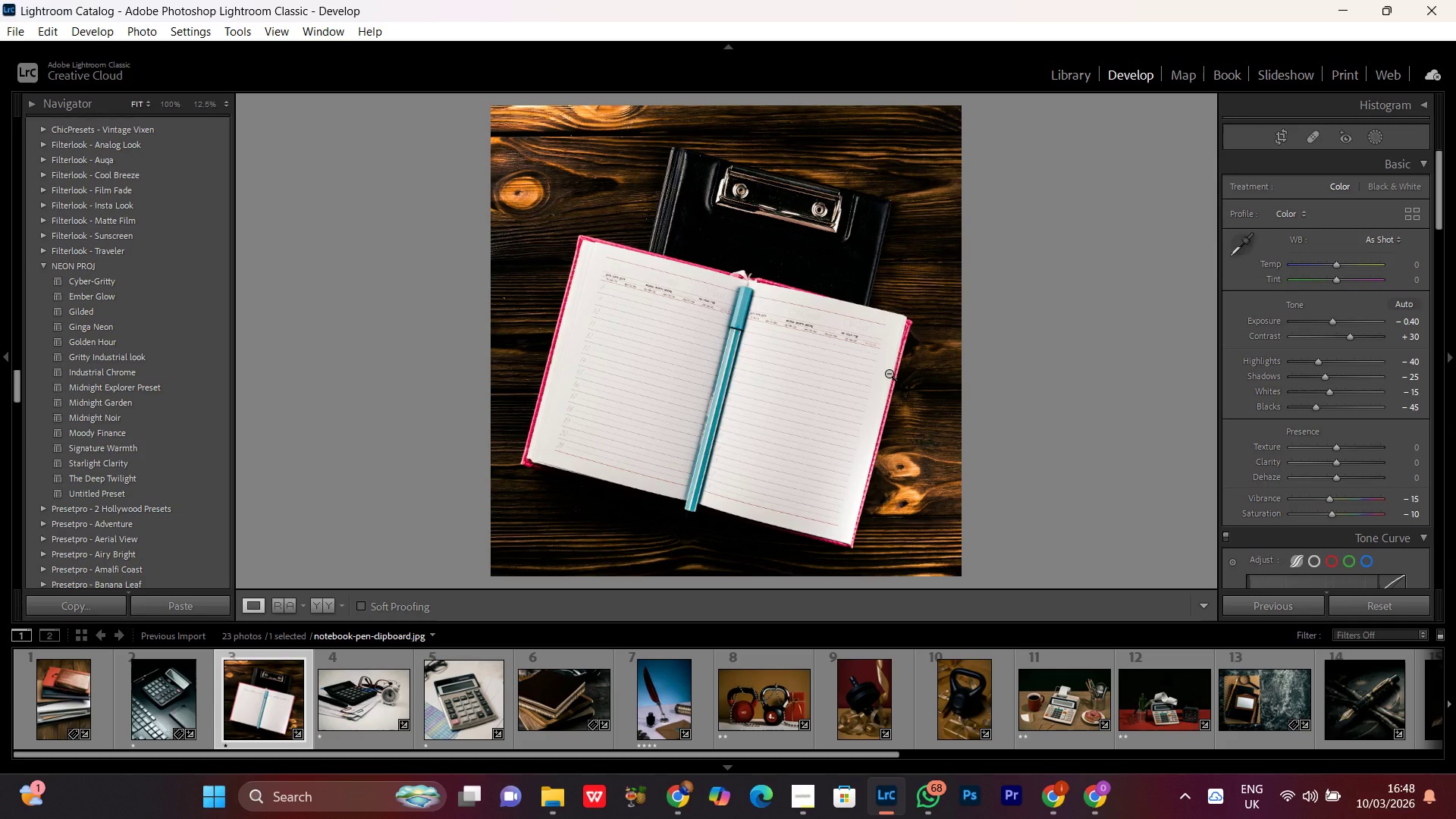 
double_click([781, 372])
 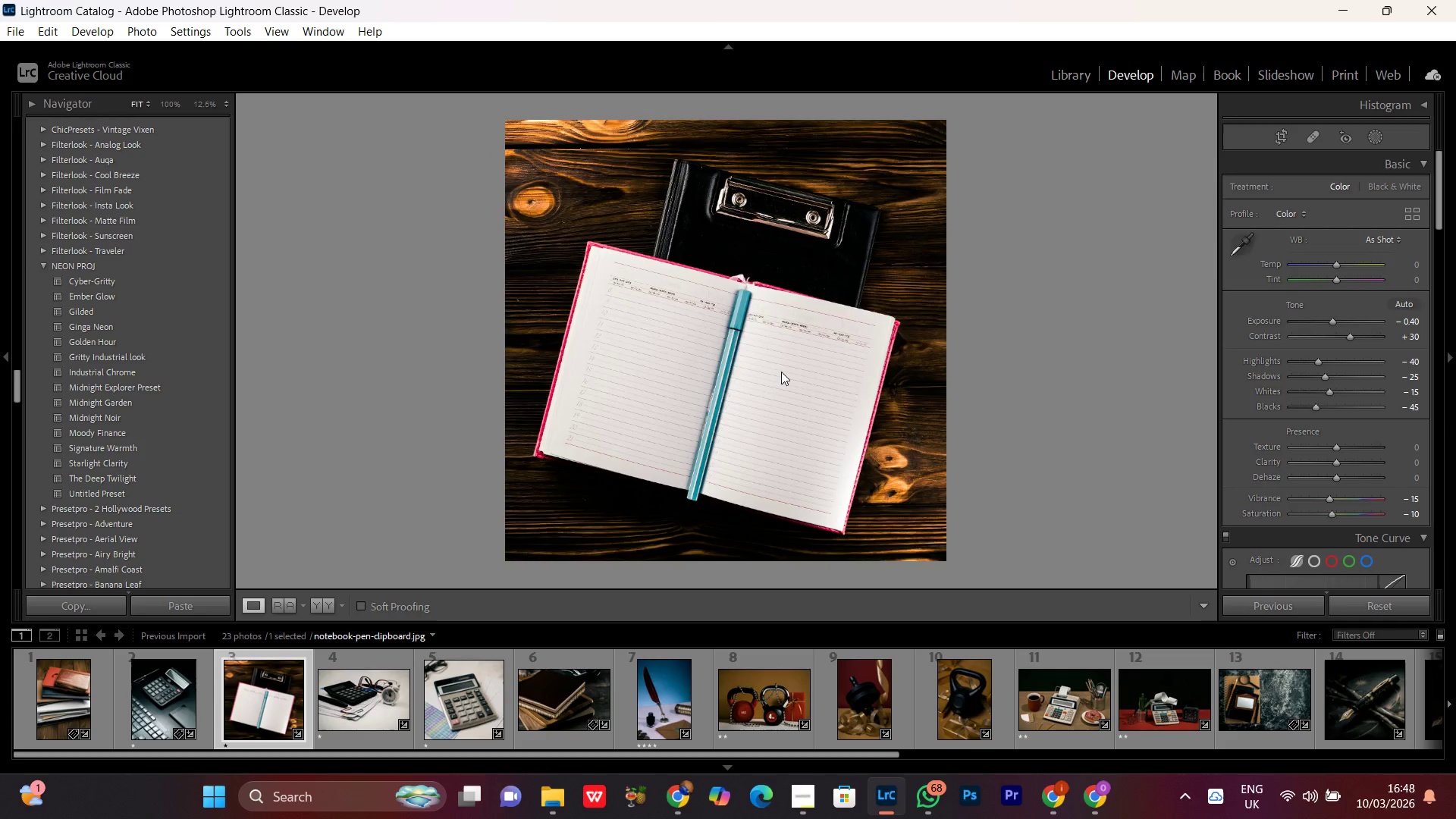 
triple_click([781, 372])
 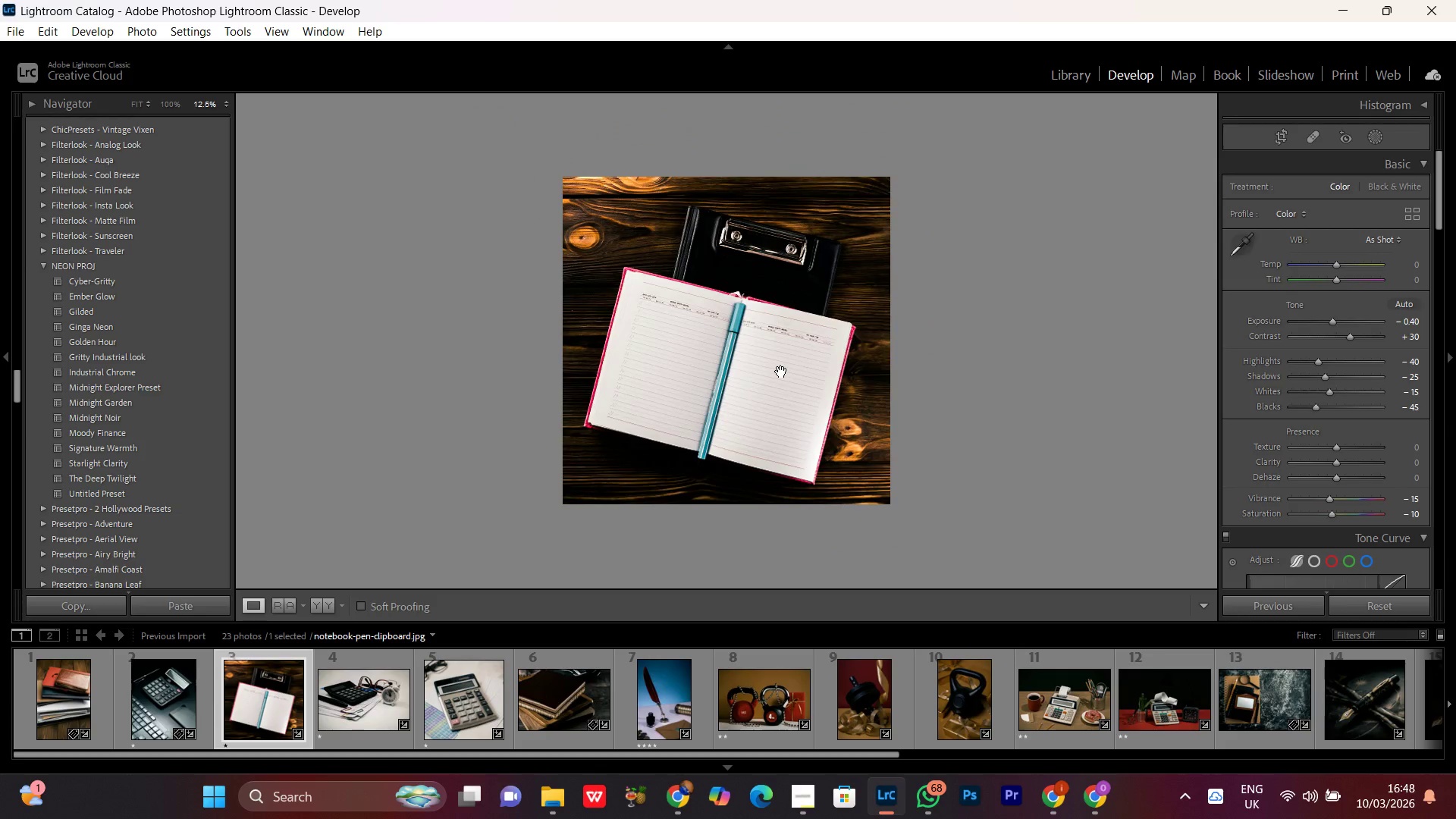 
triple_click([781, 372])
 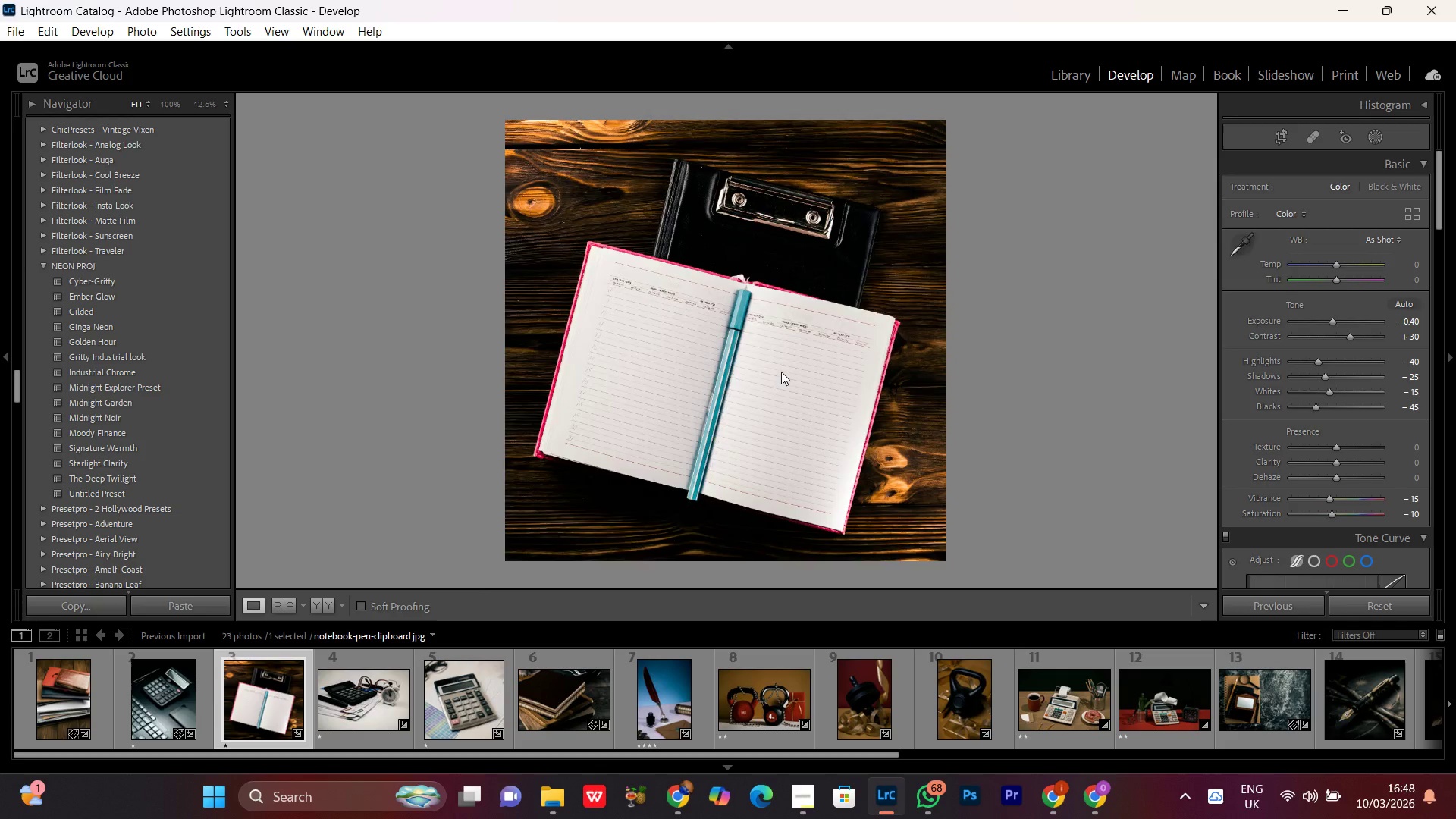 
triple_click([781, 372])
 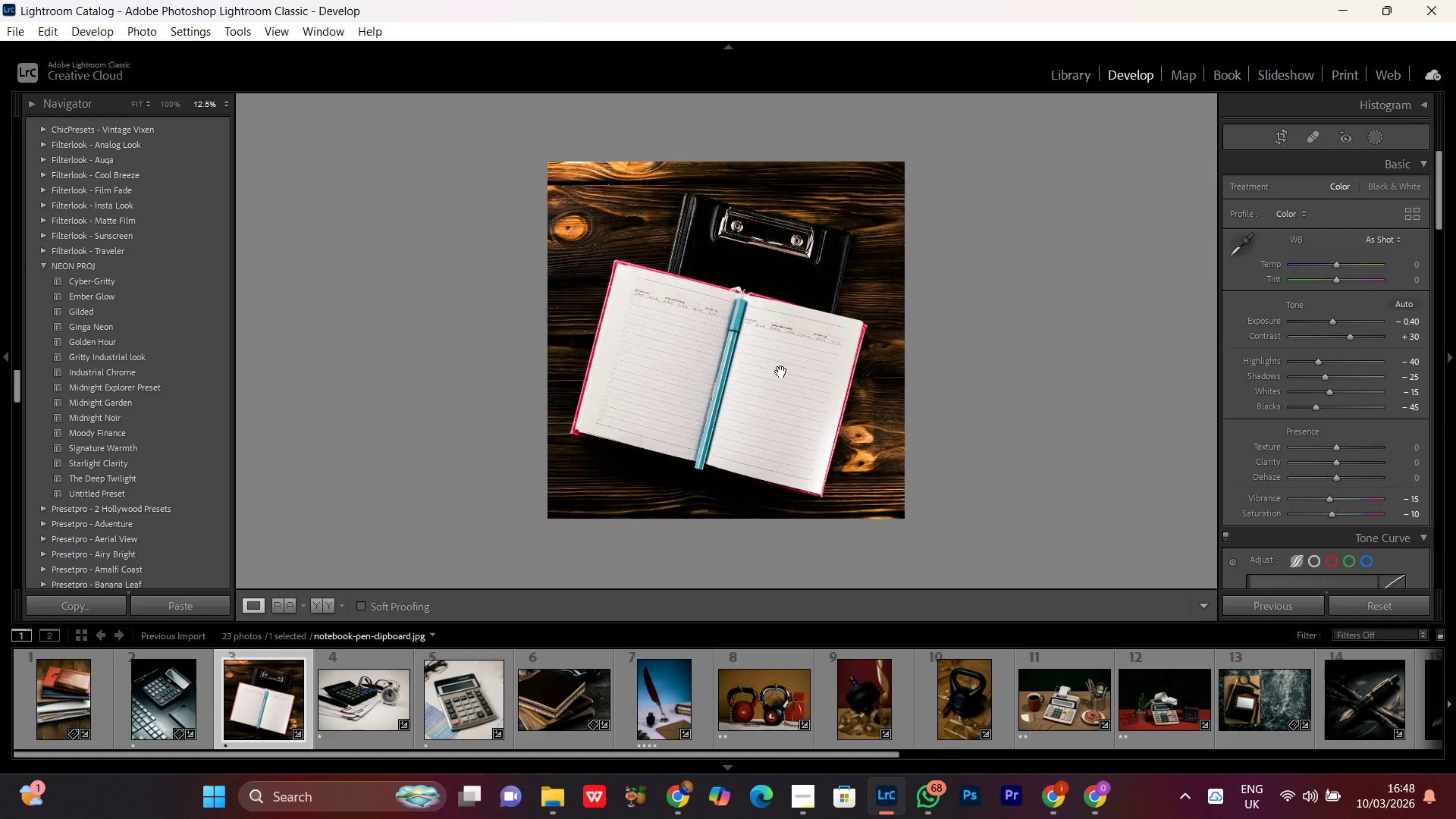 
triple_click([781, 372])
 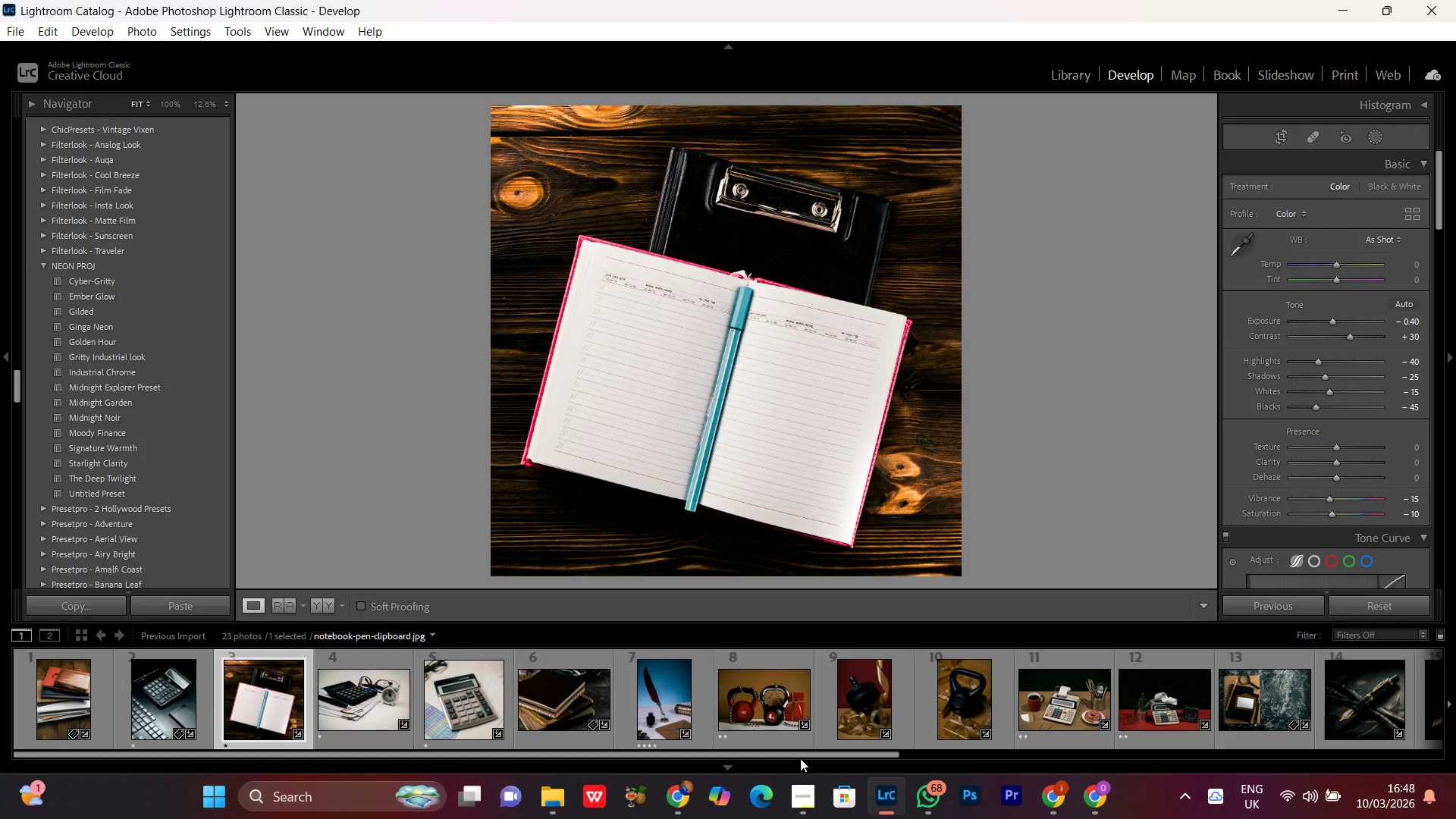 
left_click([803, 805])